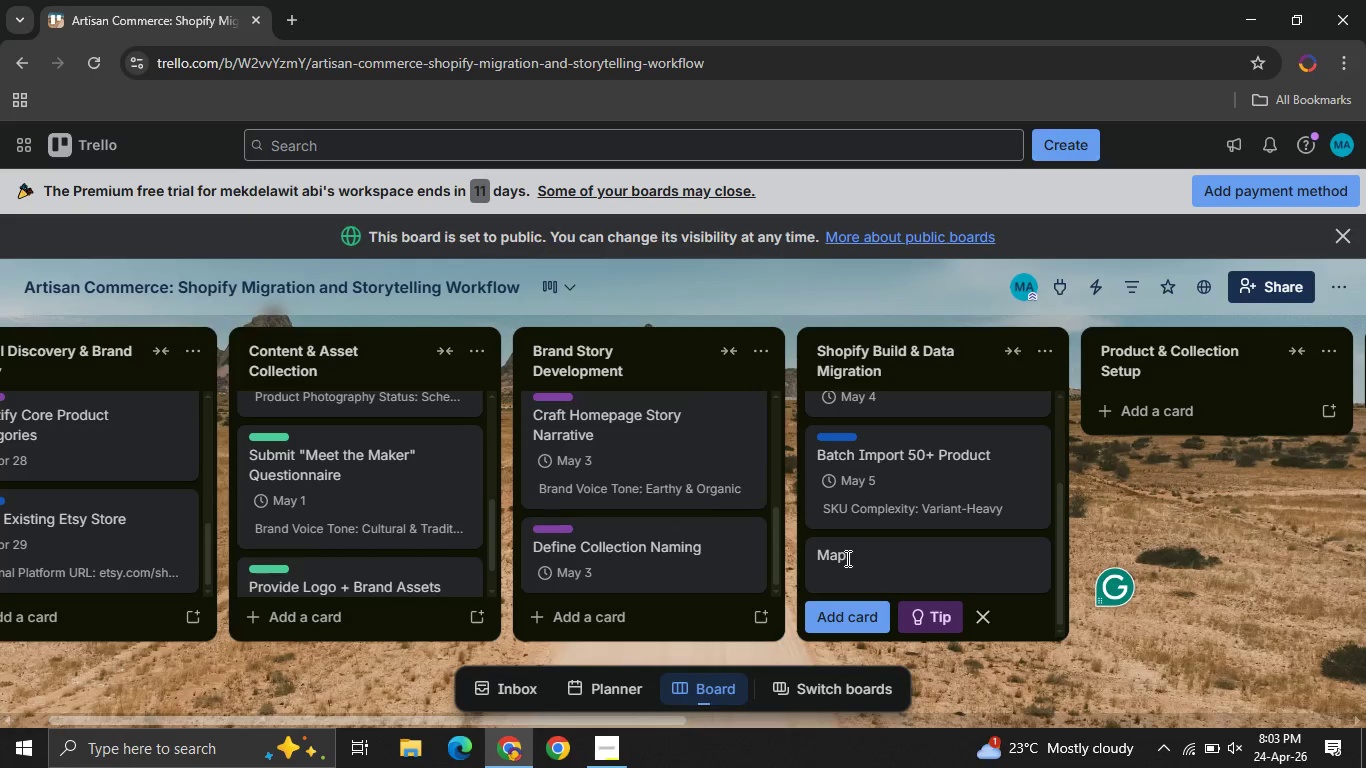 
type(301 Redrict )
key(Backspace)
key(Backspace)
key(Backspace)
key(Backspace)
key(Backspace)
type(irects for Collection )
 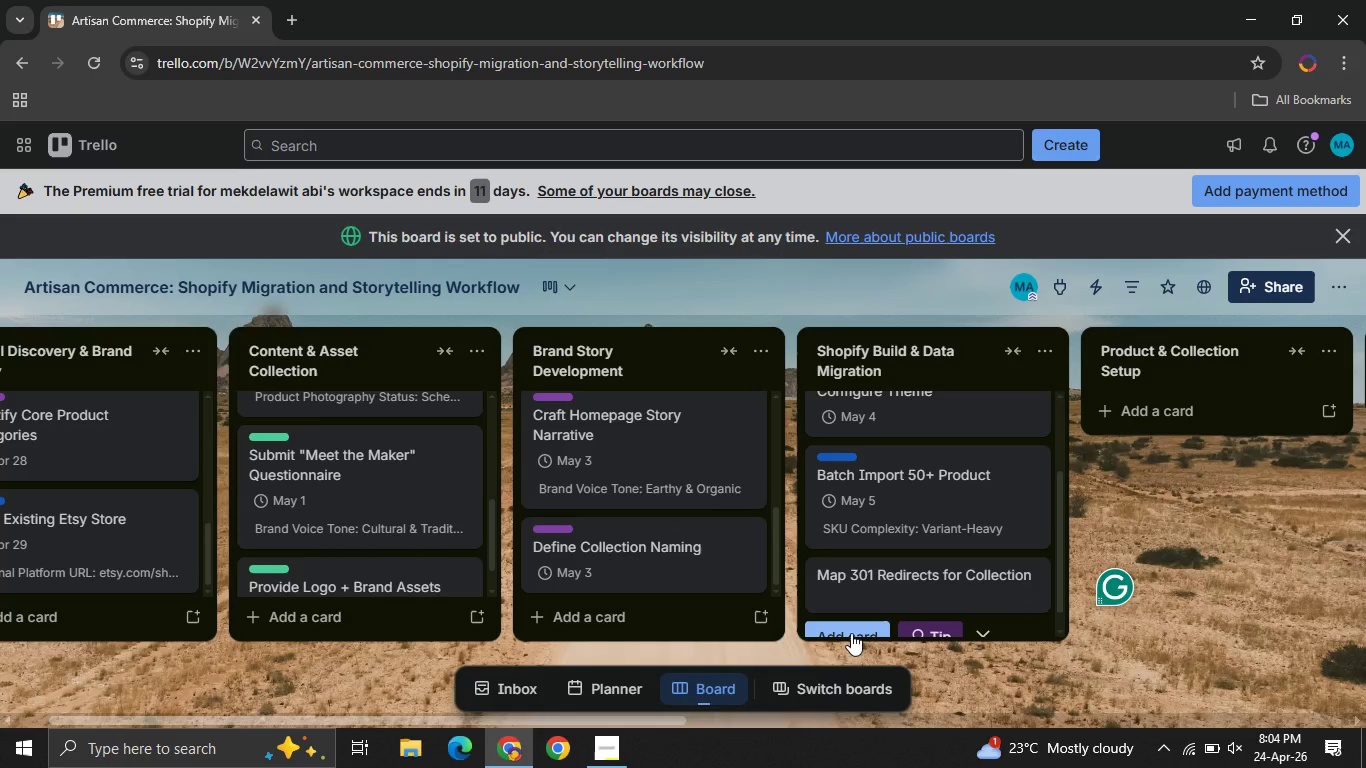 
left_click([851, 633])
 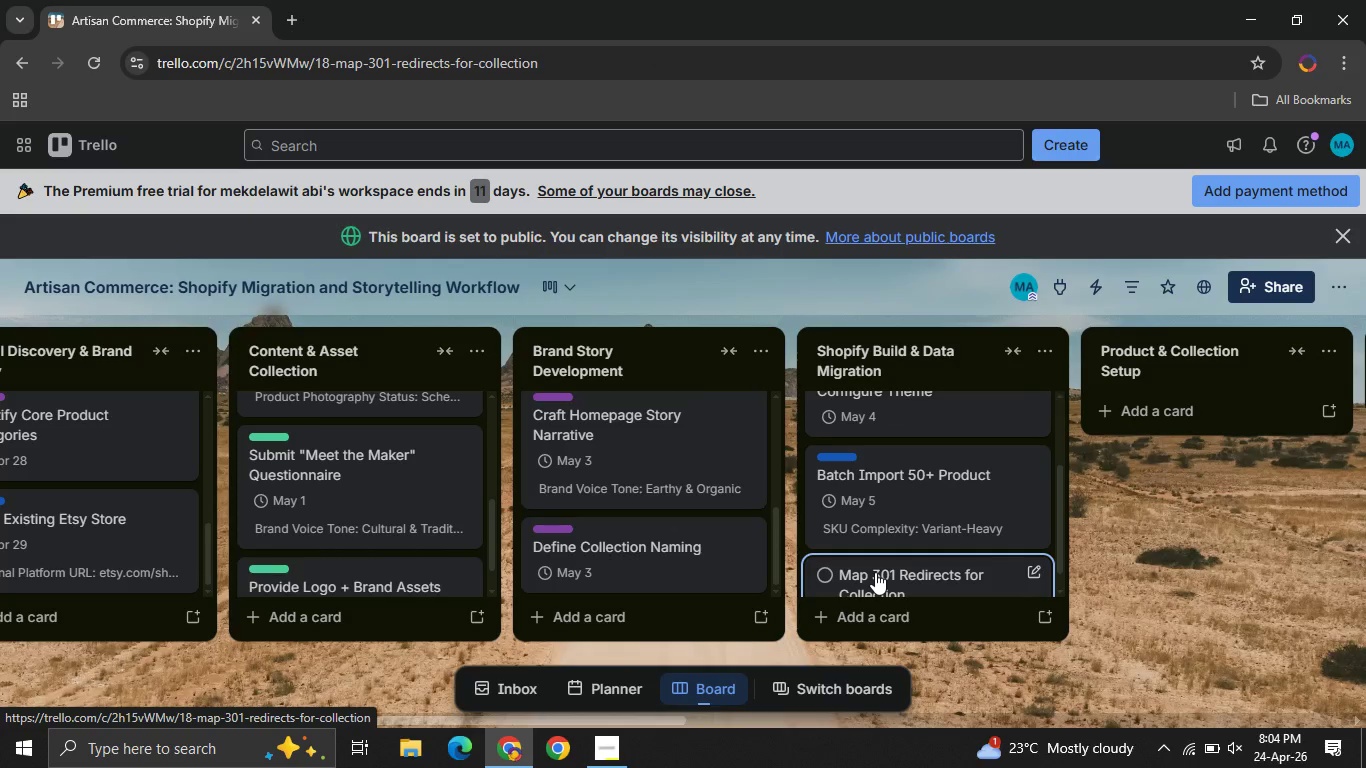 
left_click([875, 572])
 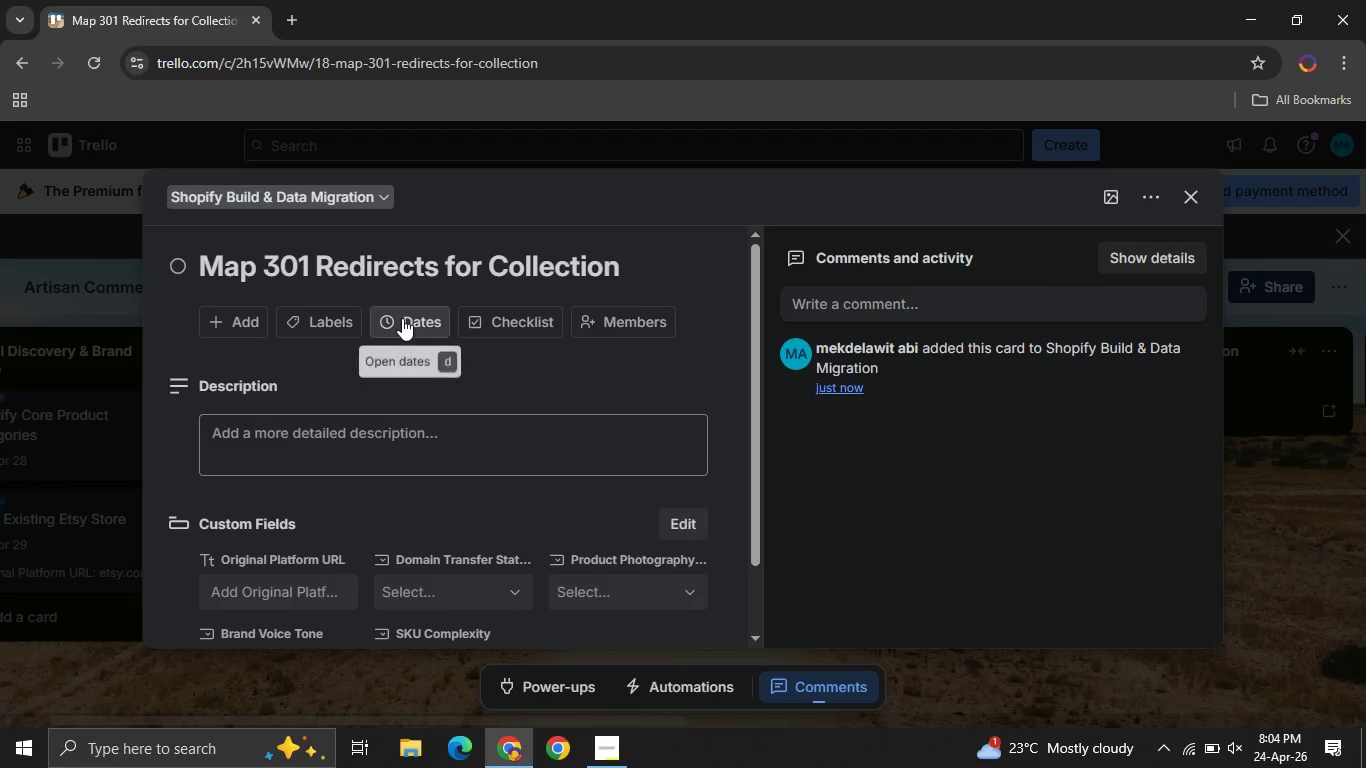 
left_click([402, 318])
 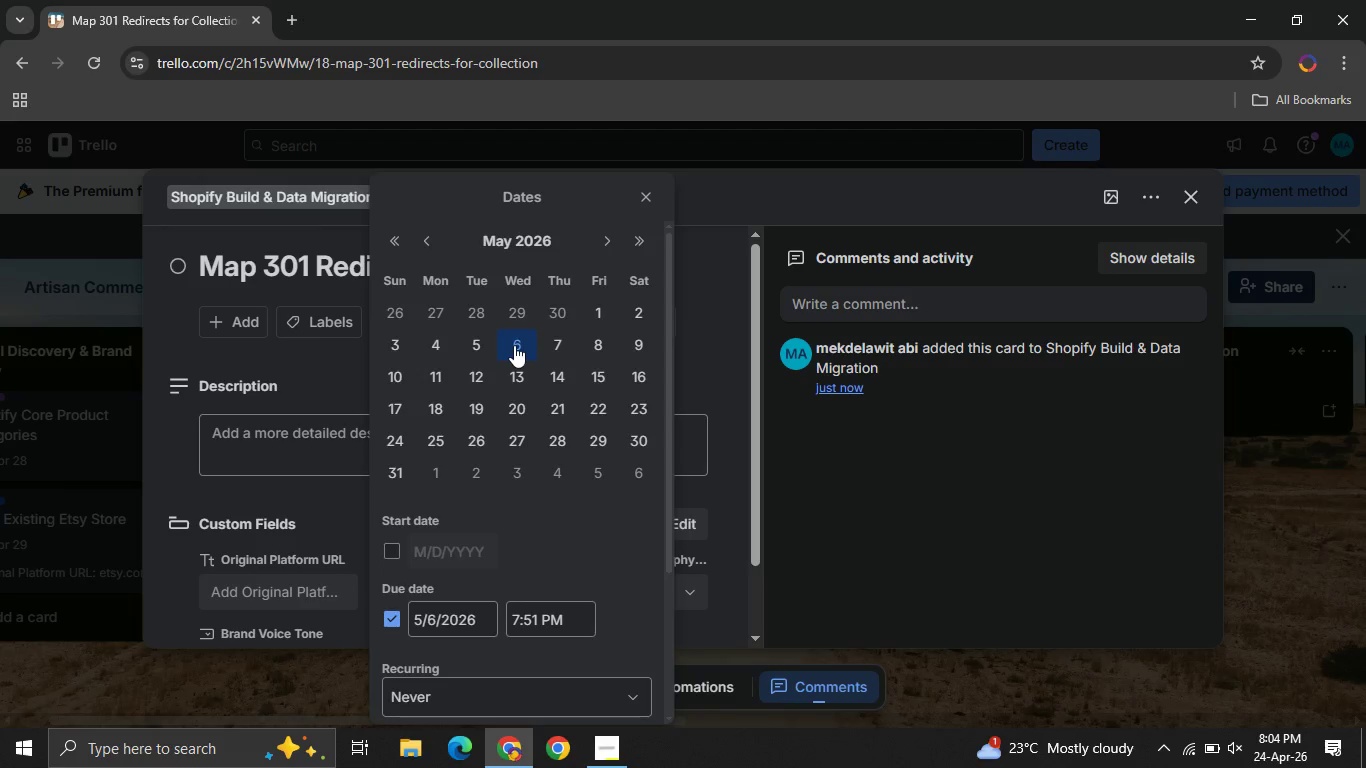 
left_click([514, 345])
 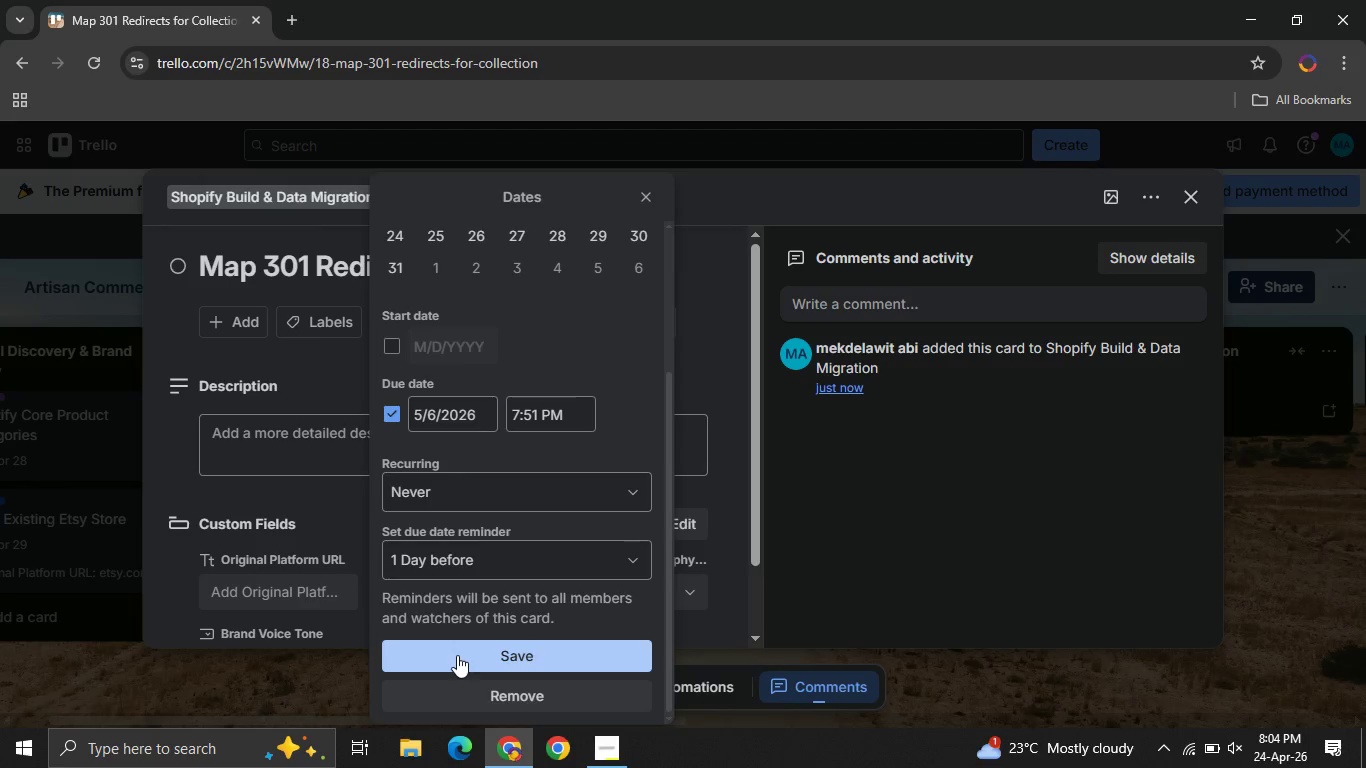 
left_click([457, 655])
 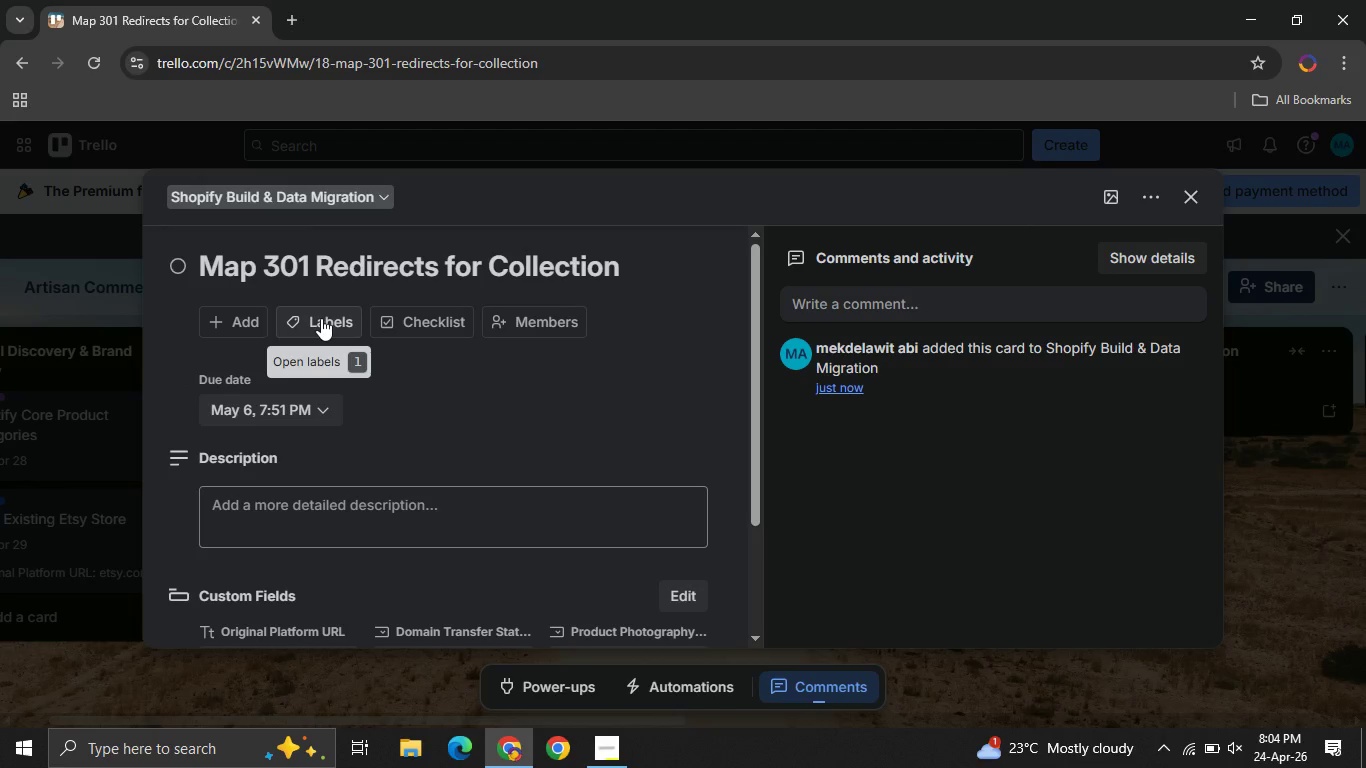 
left_click([321, 318])
 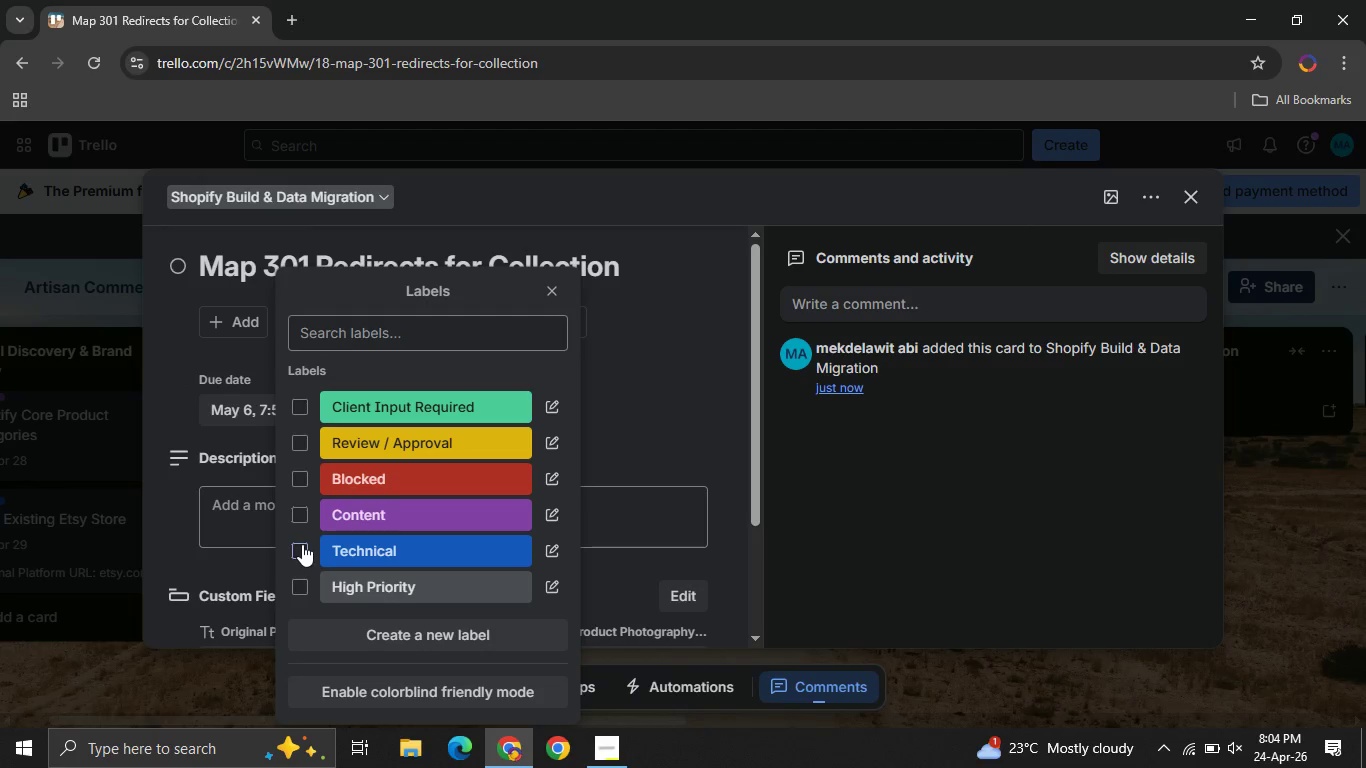 
left_click([302, 544])
 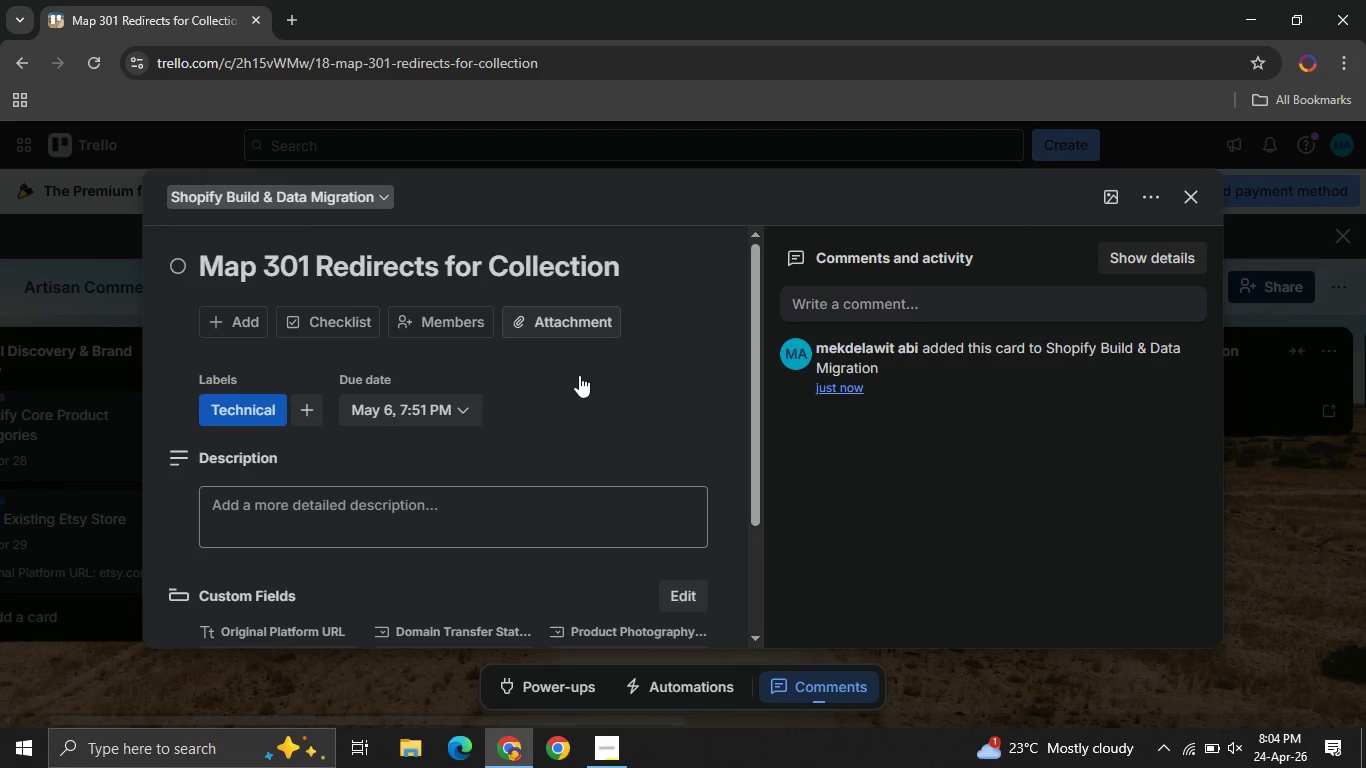 
left_click([550, 301])
 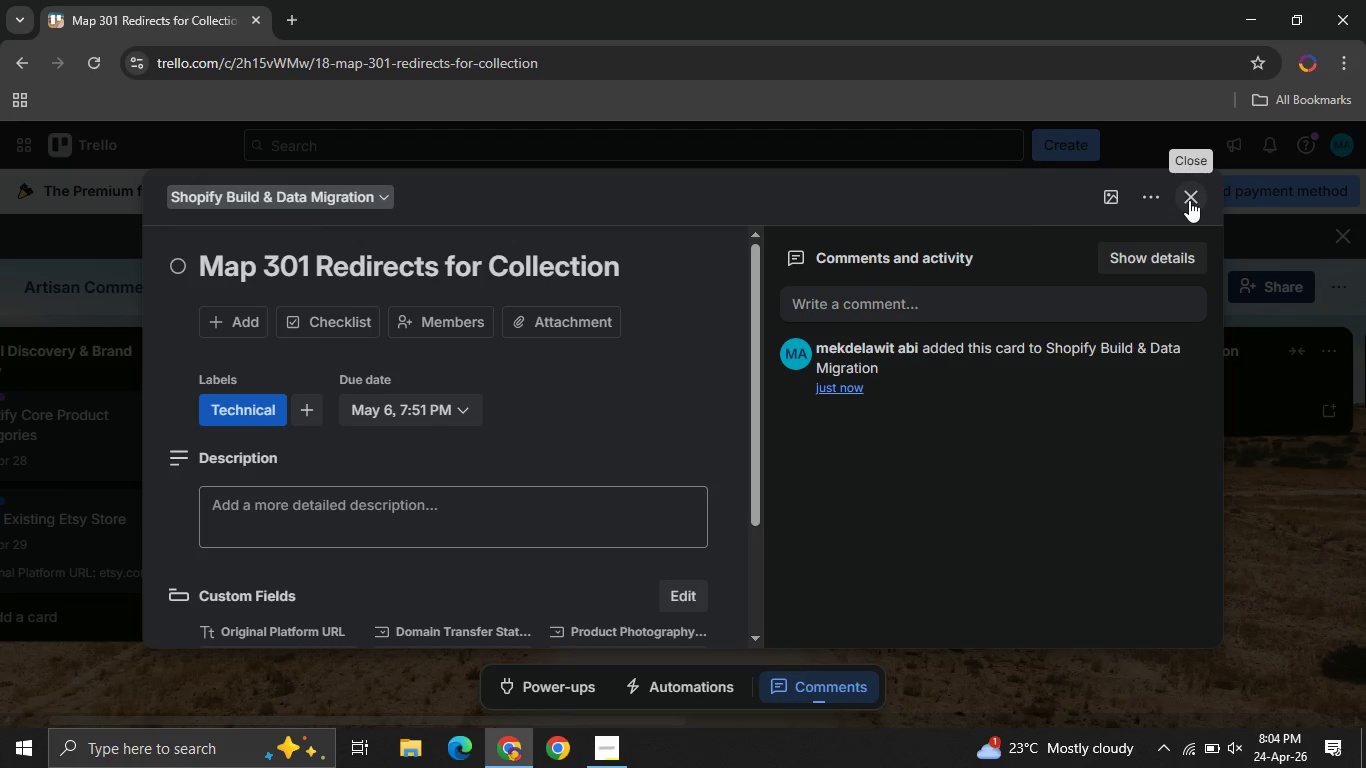 
left_click([1189, 200])
 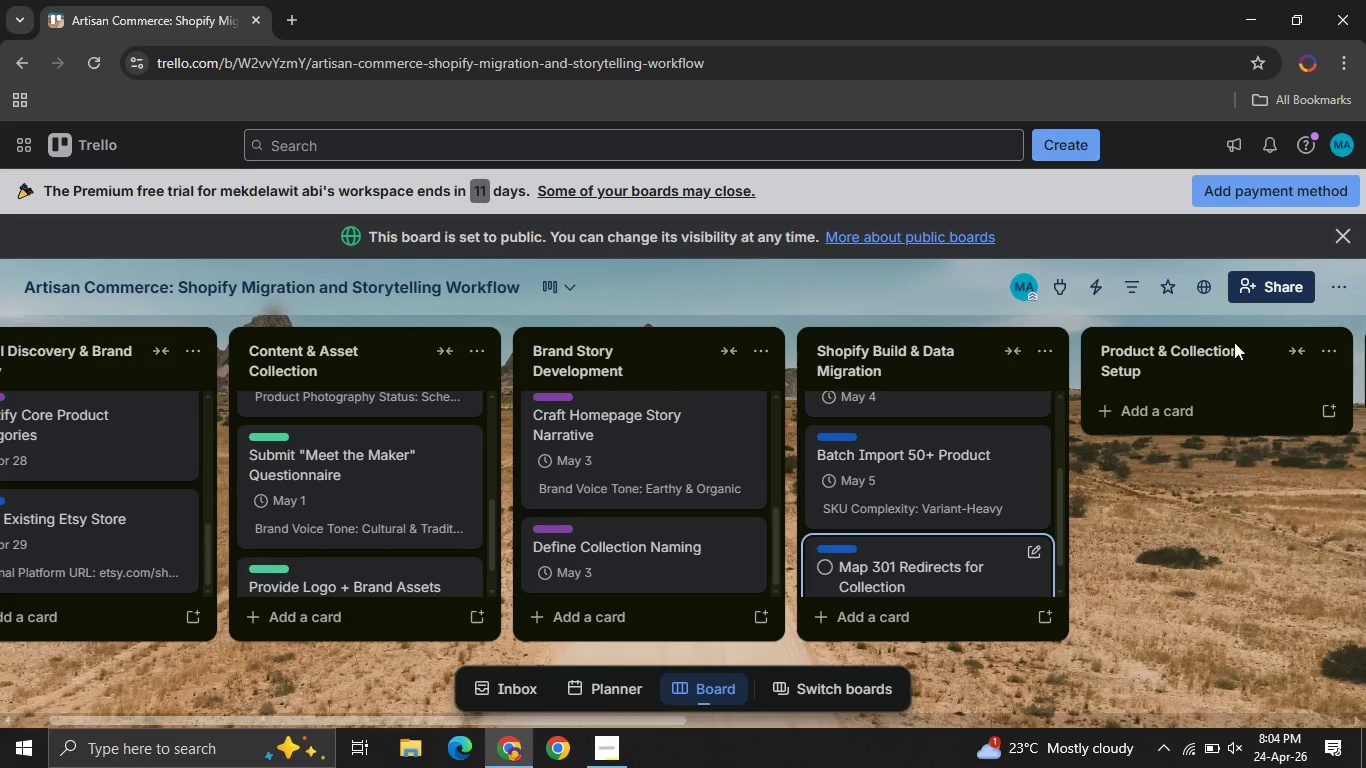 
wait(9.84)
 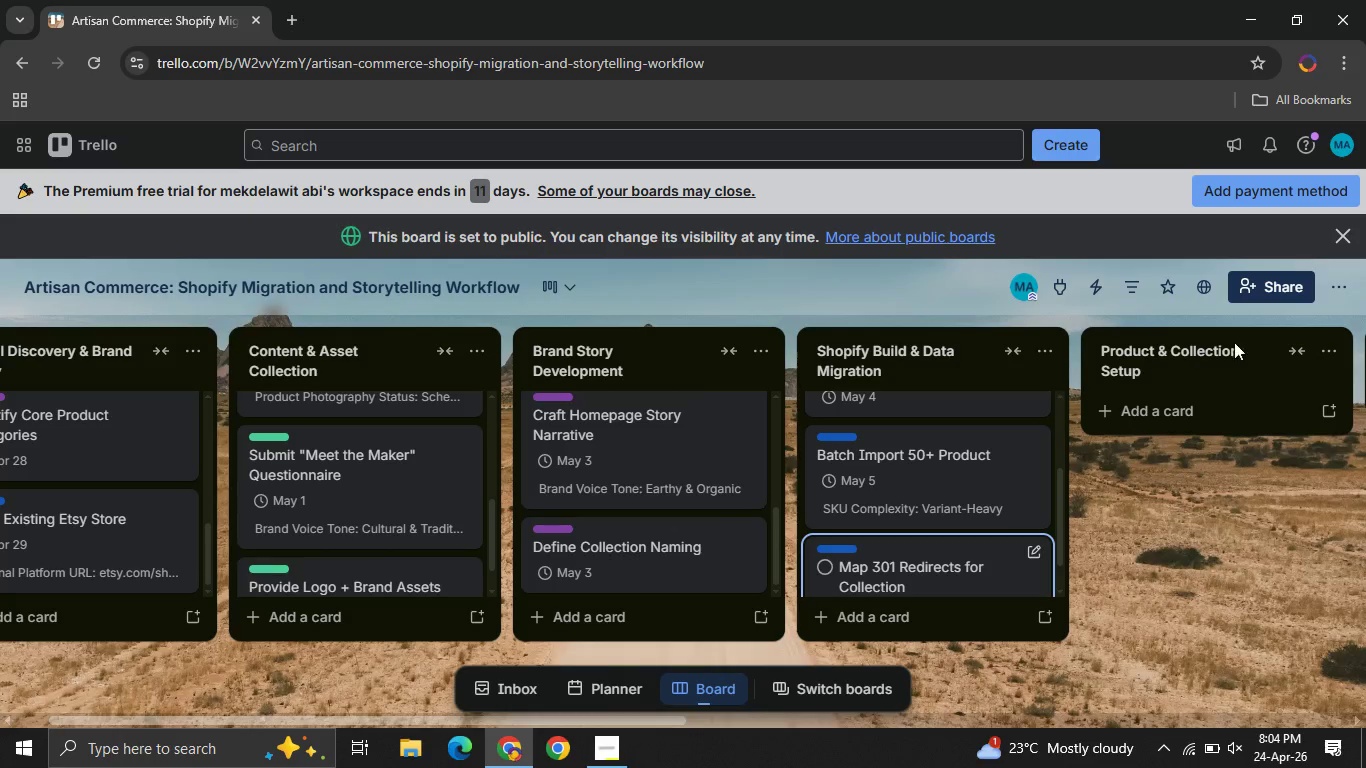 
left_click([910, 616])
 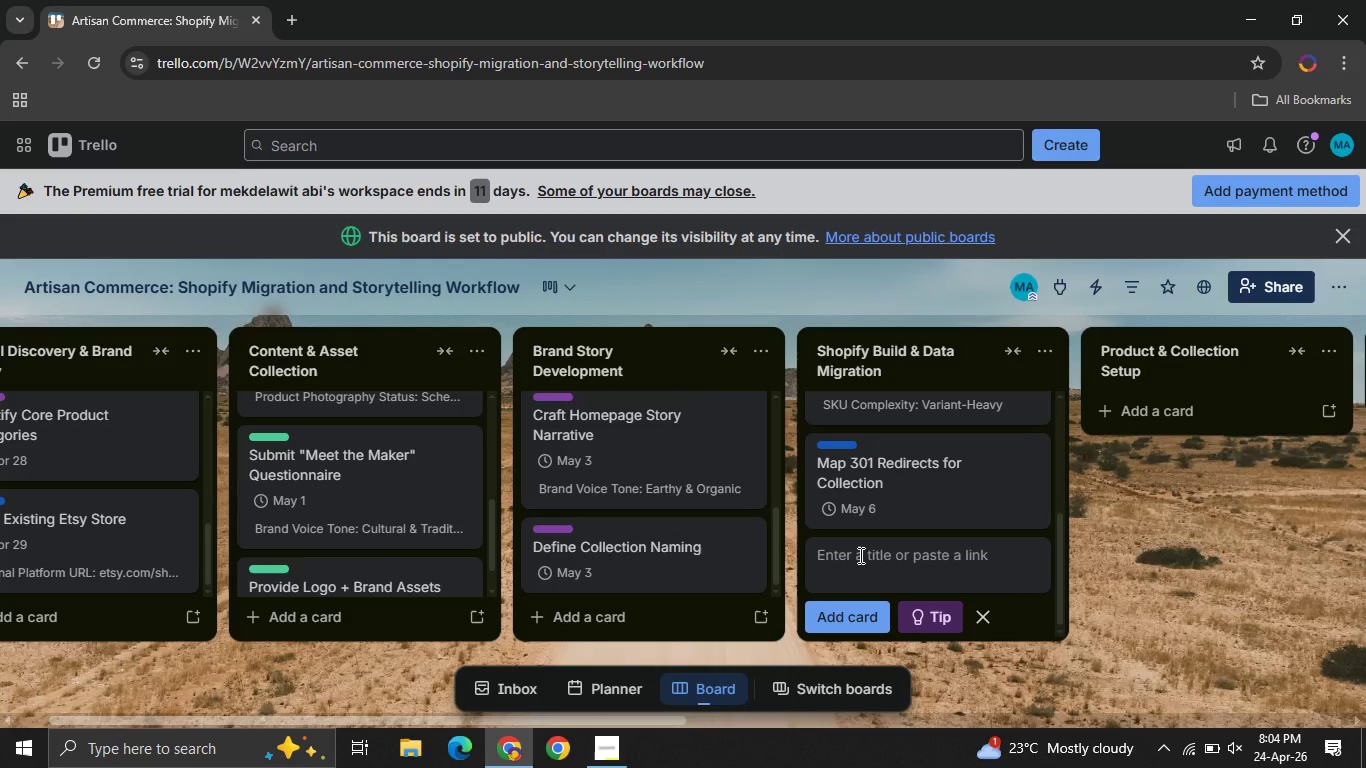 
type(Configure Domain & DNS )
 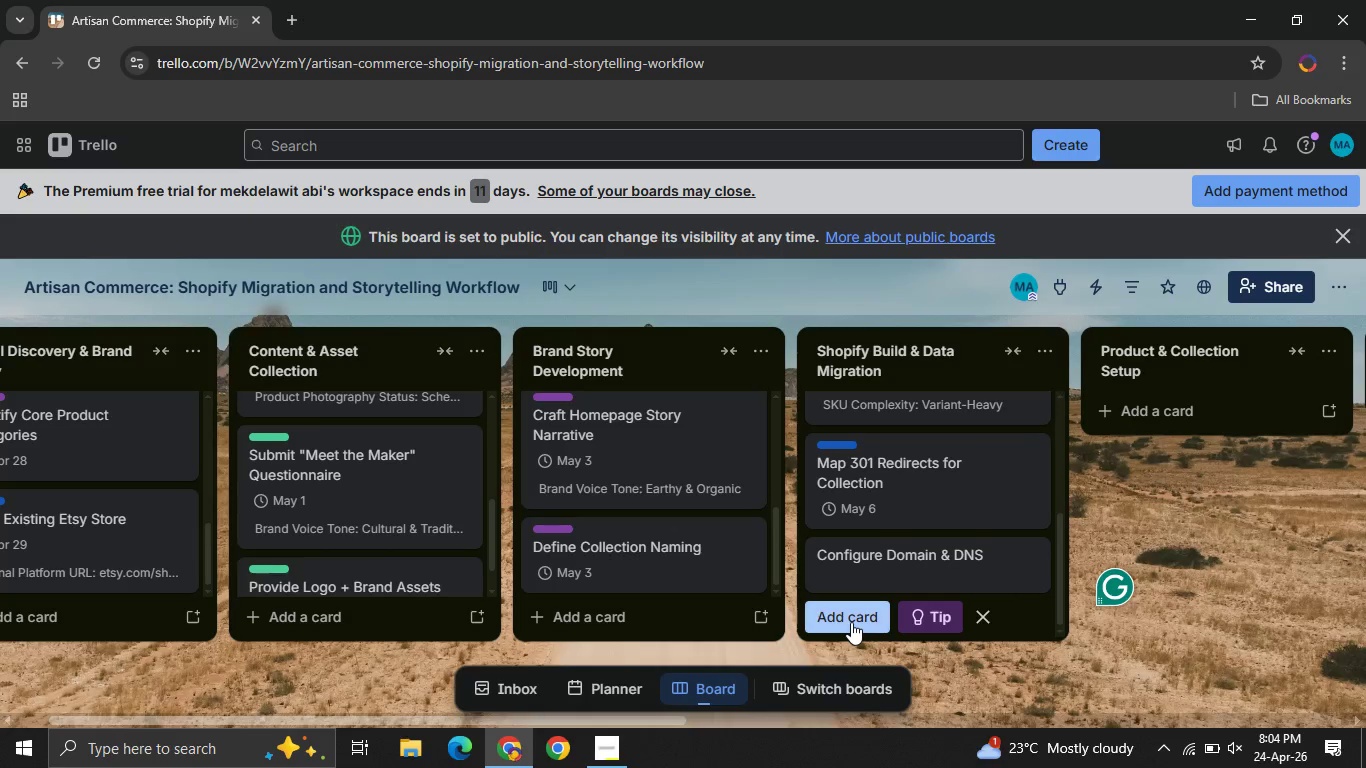 
left_click([851, 622])
 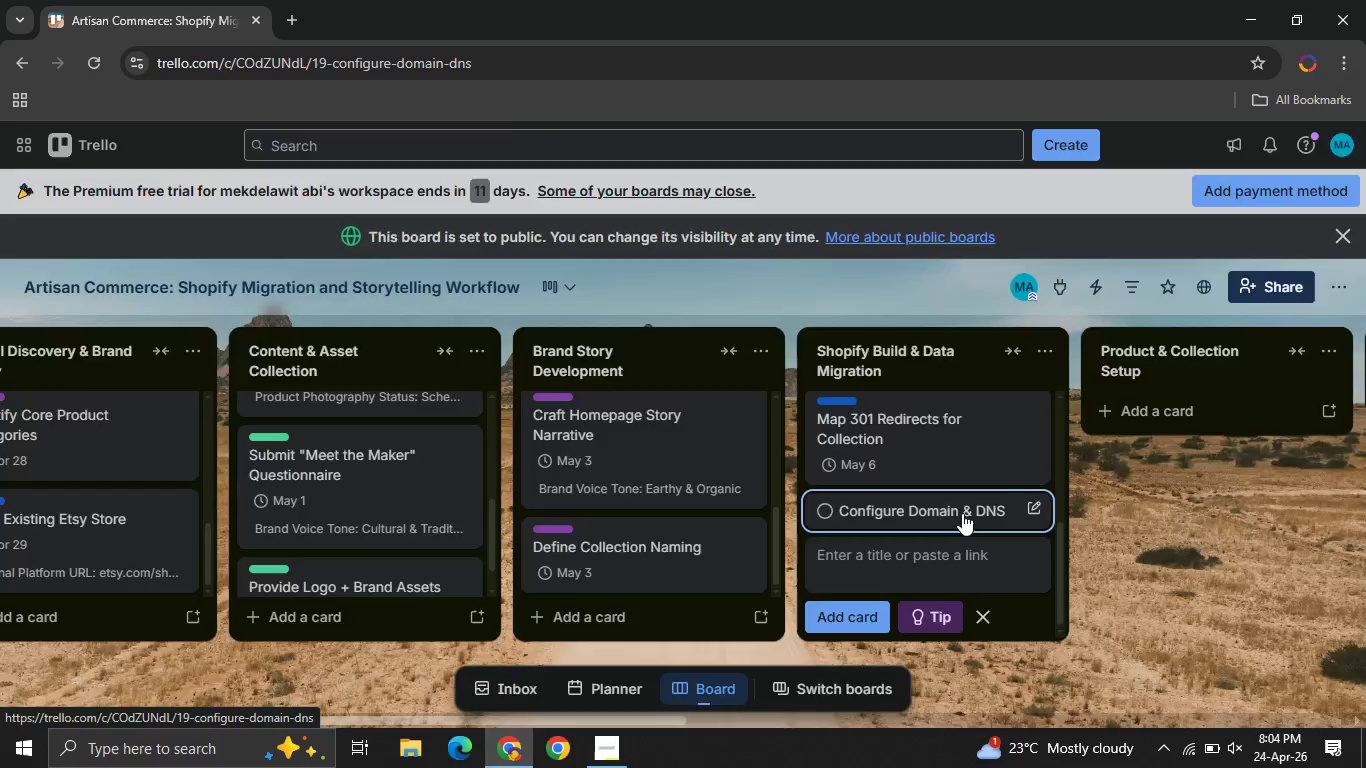 
left_click([962, 513])
 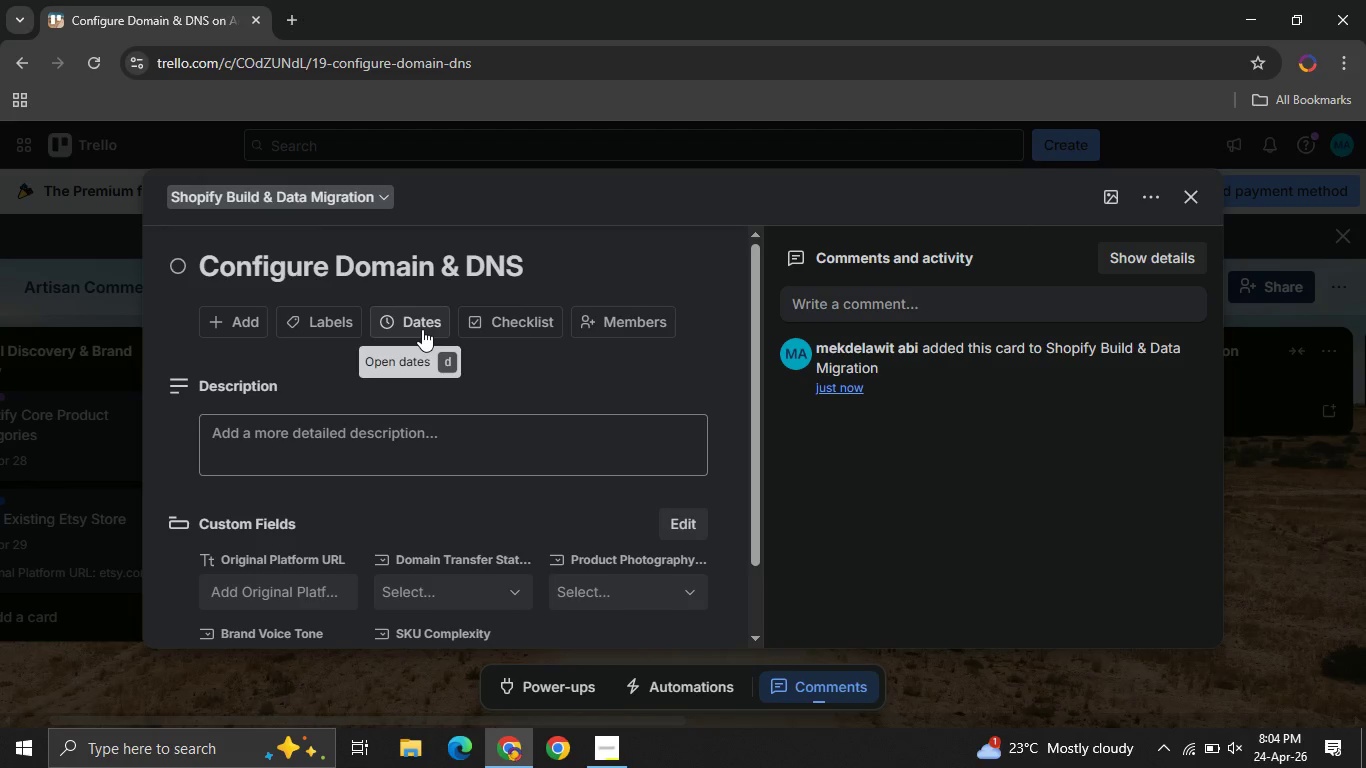 
wait(6.5)
 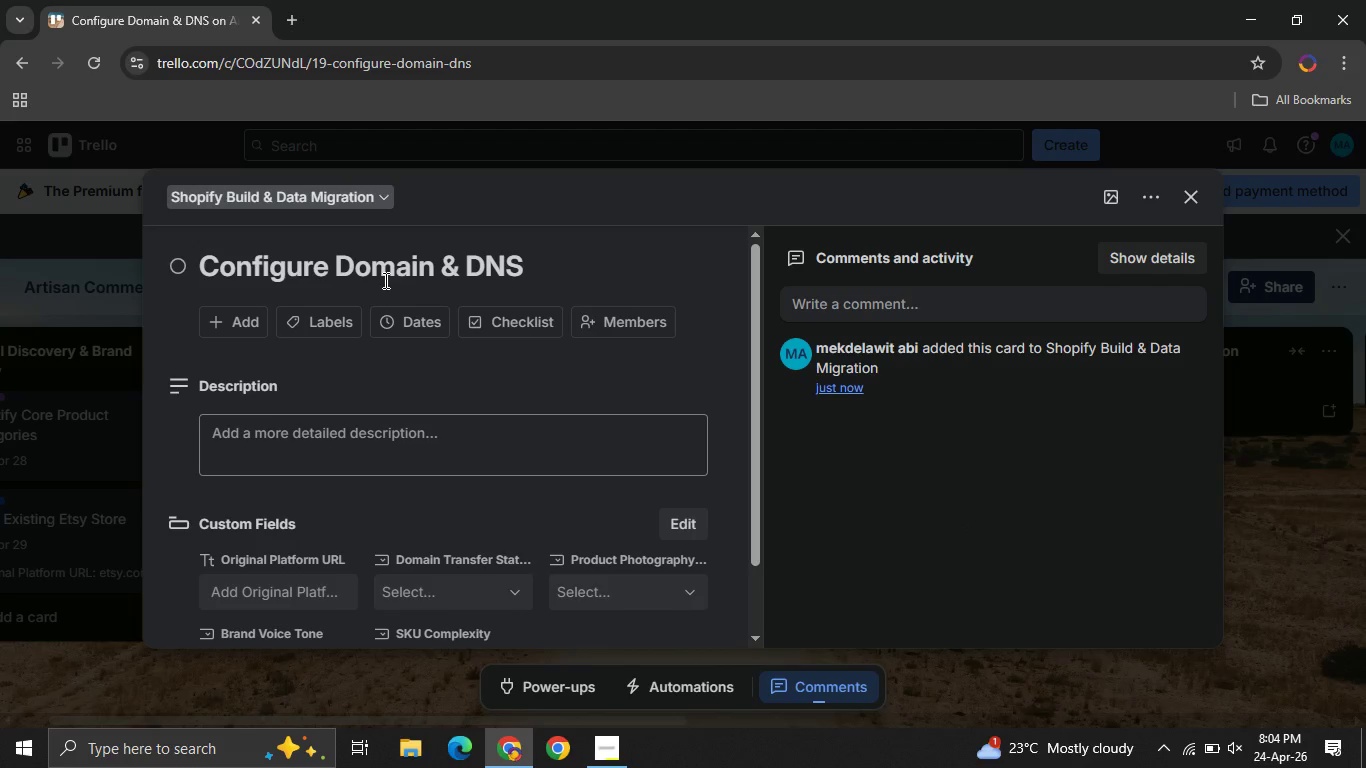 
left_click([422, 329])
 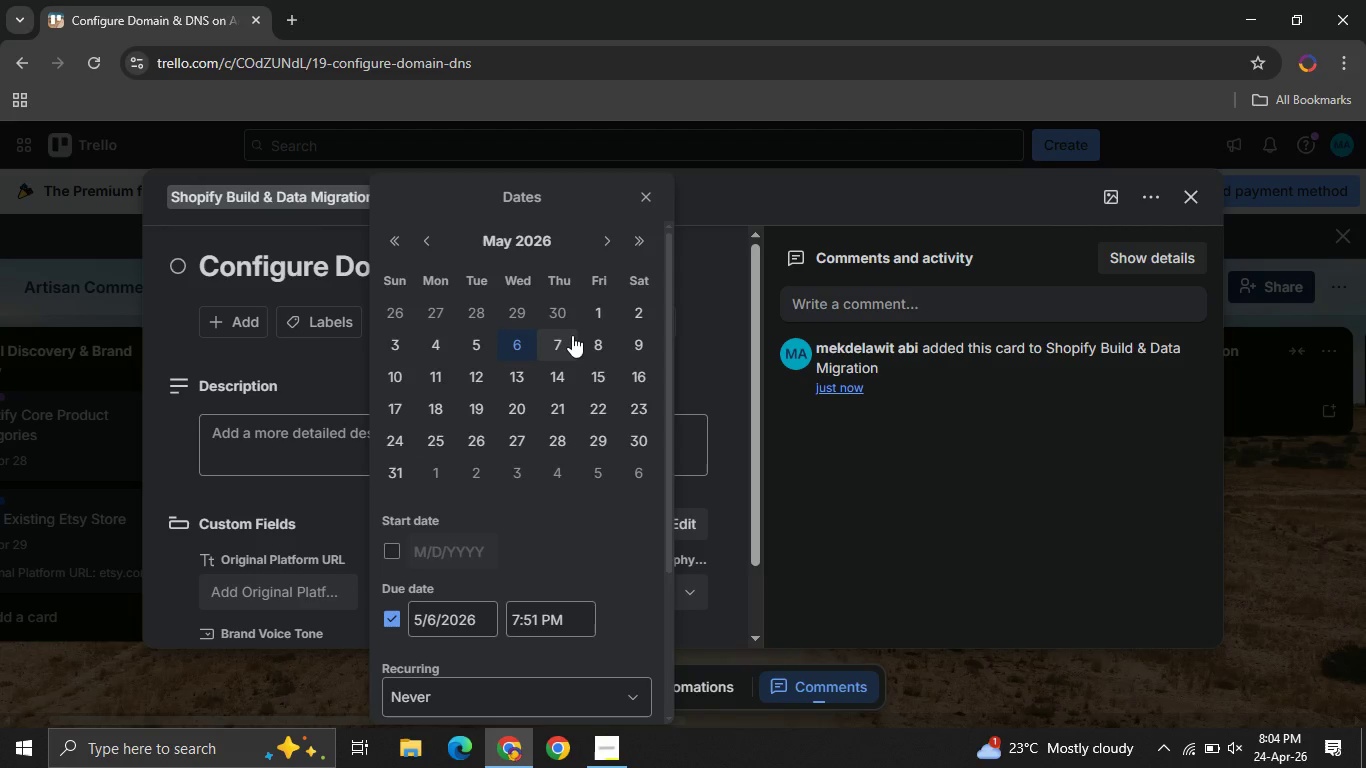 
left_click([572, 335])
 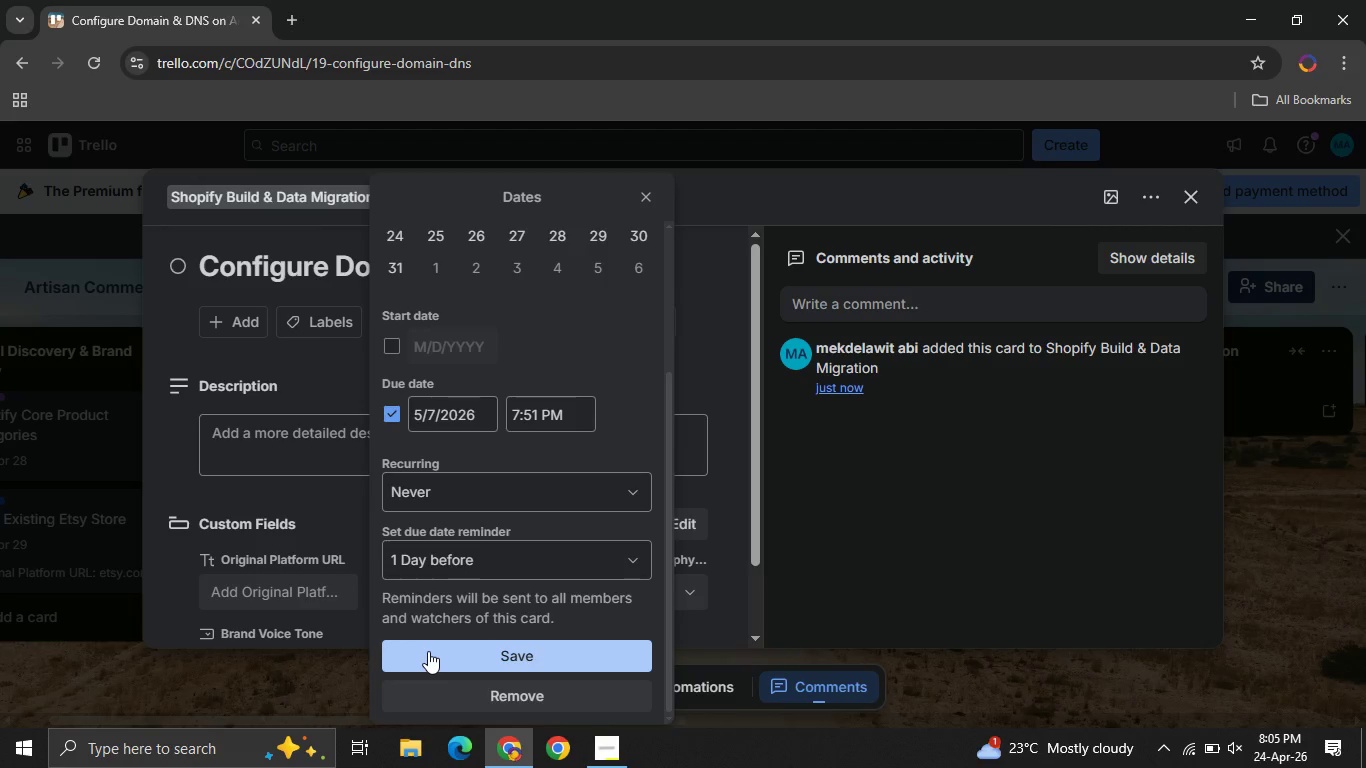 
left_click([428, 651])
 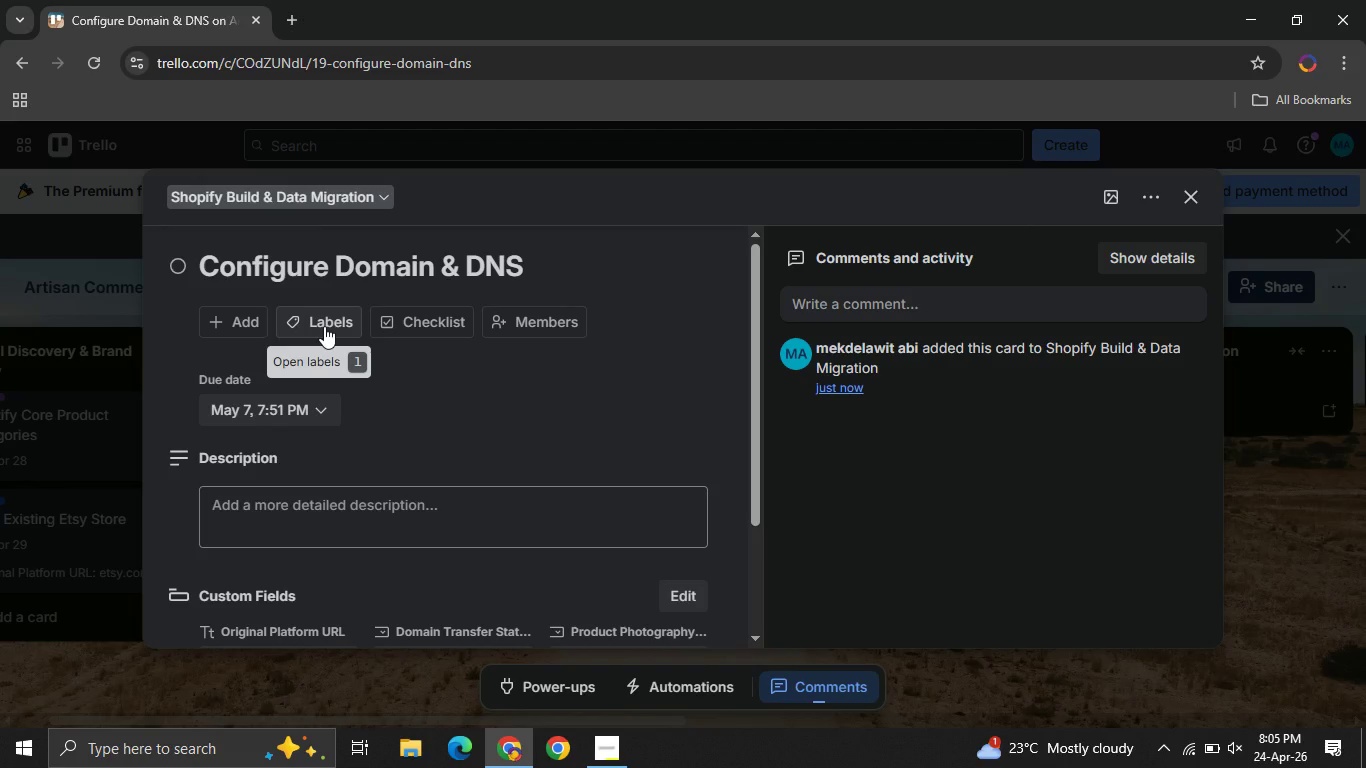 
left_click([324, 326])
 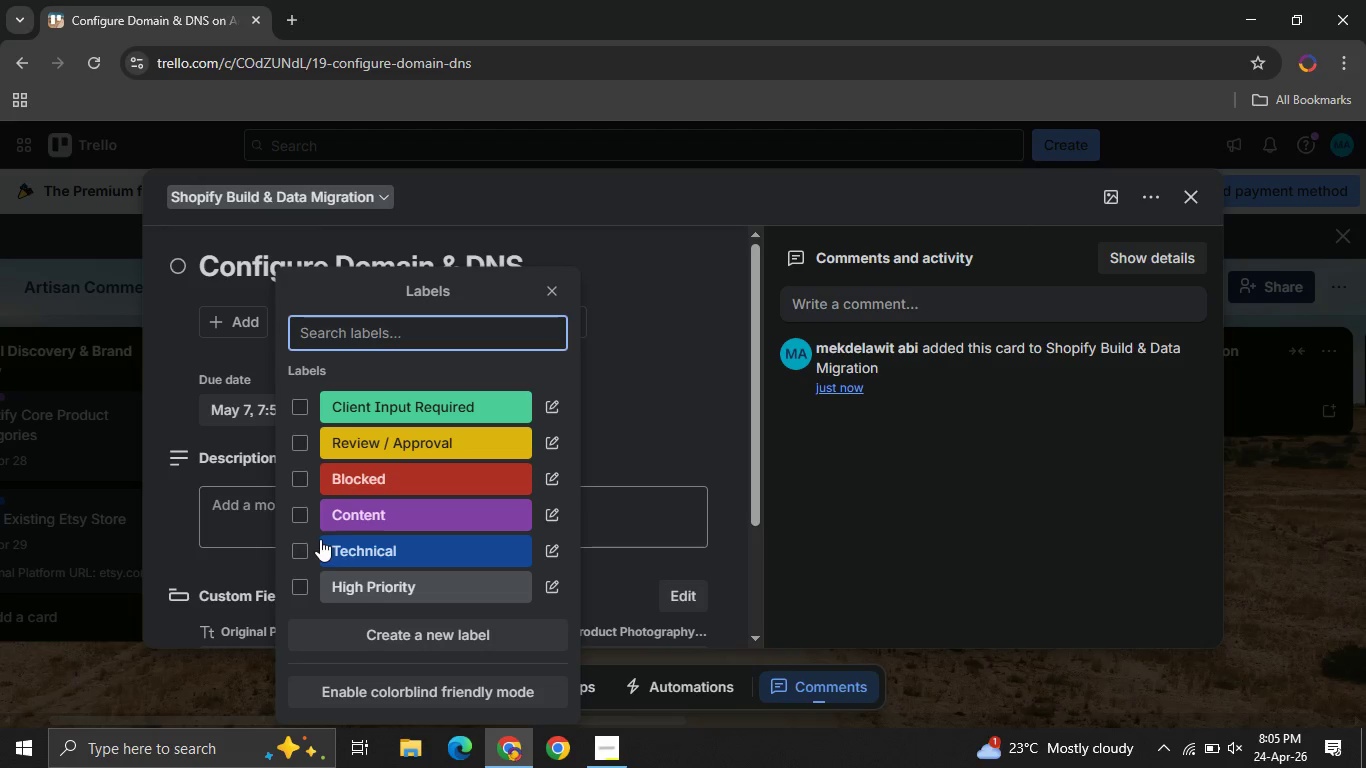 
left_click([303, 541])
 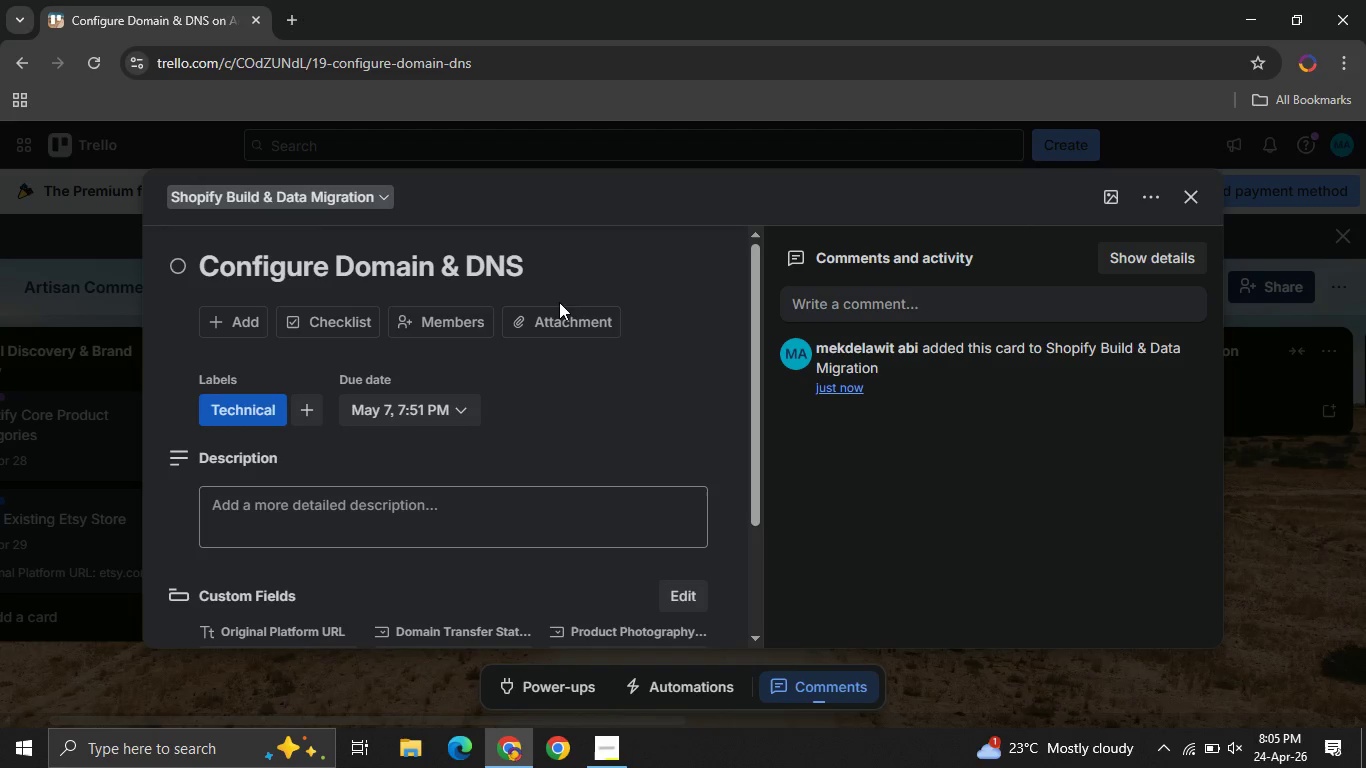 
left_click([559, 302])
 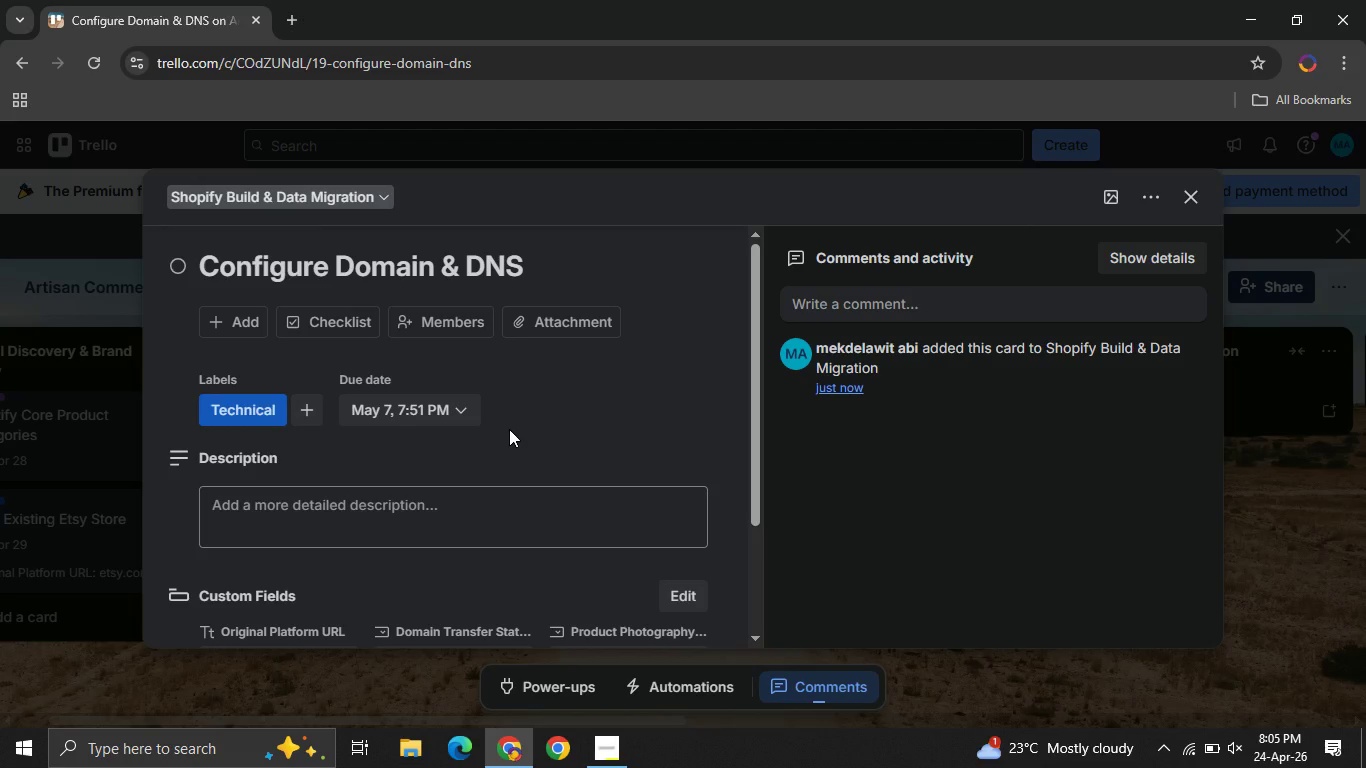 
mouse_move([504, 437])
 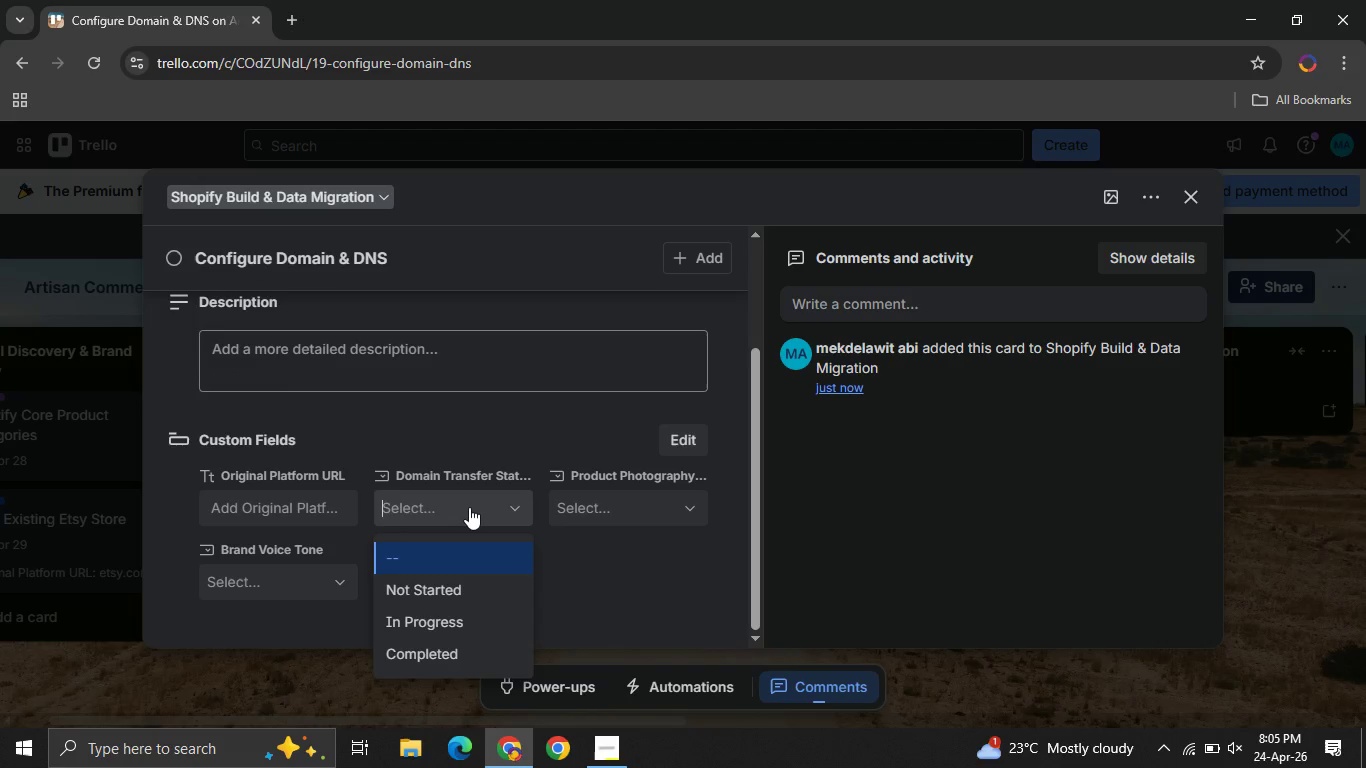 
left_click([469, 507])
 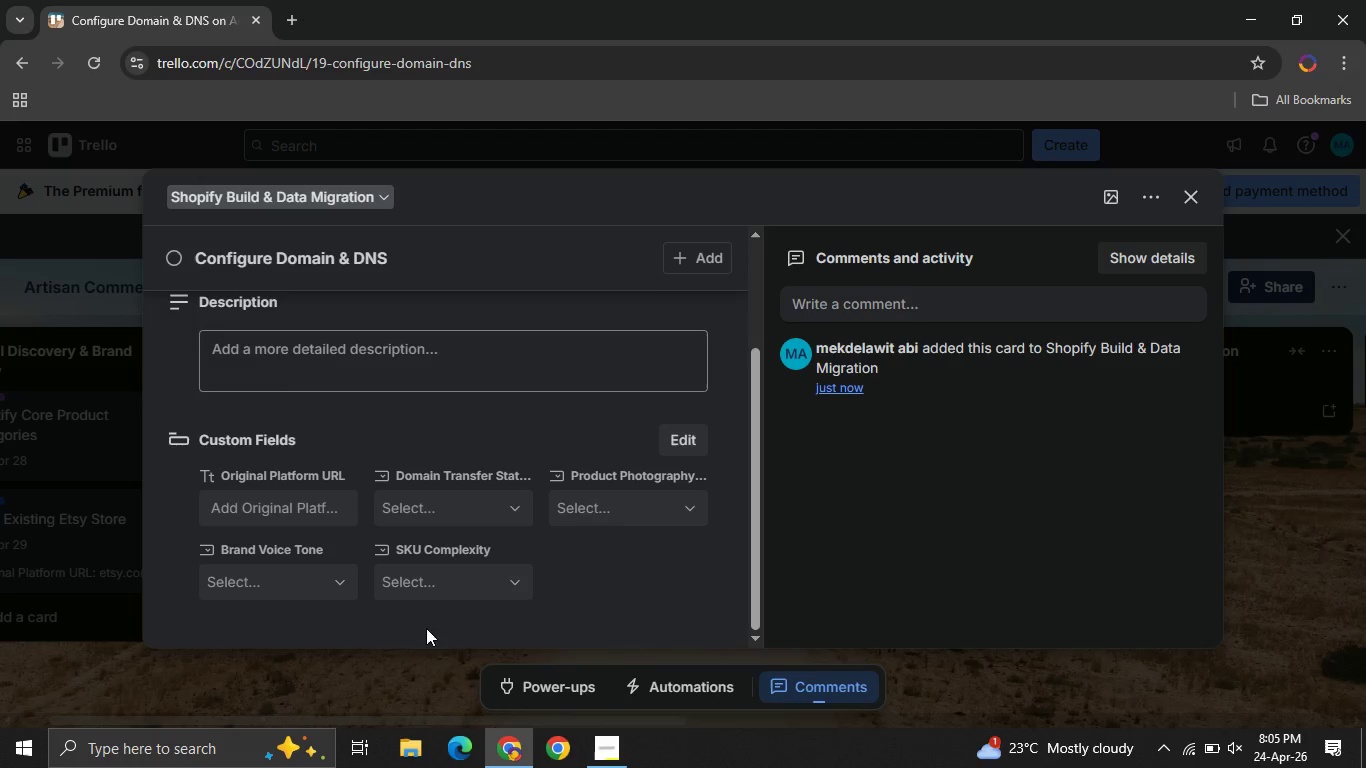 
left_click([426, 628])
 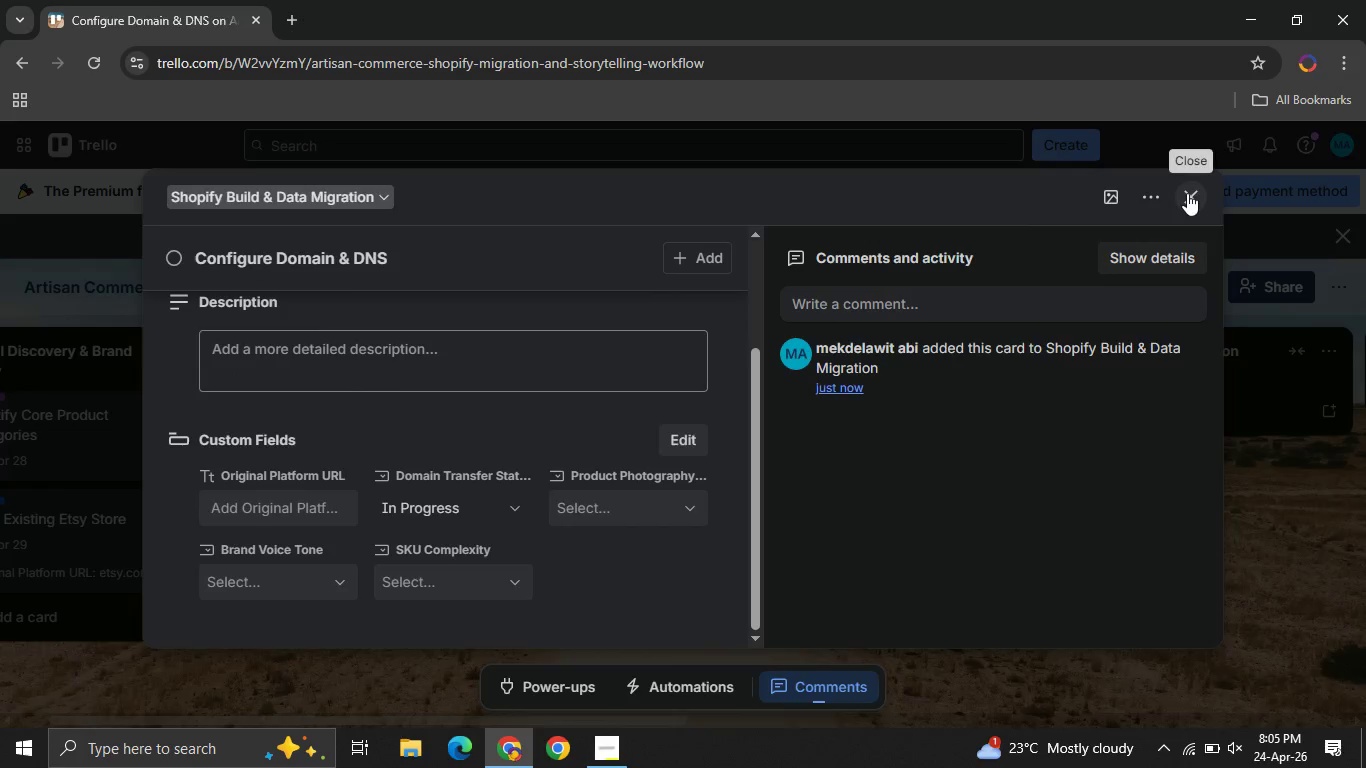 
left_click([1187, 193])
 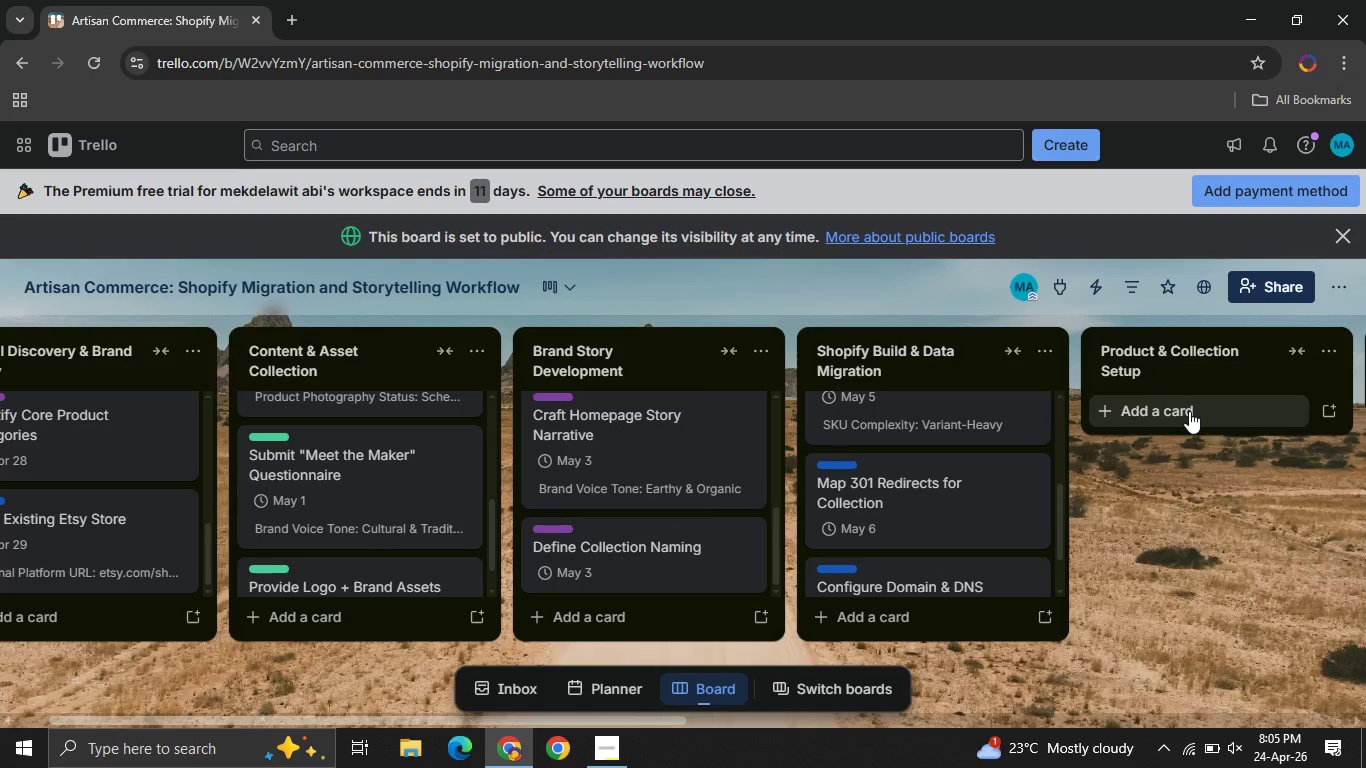 
wait(5.72)
 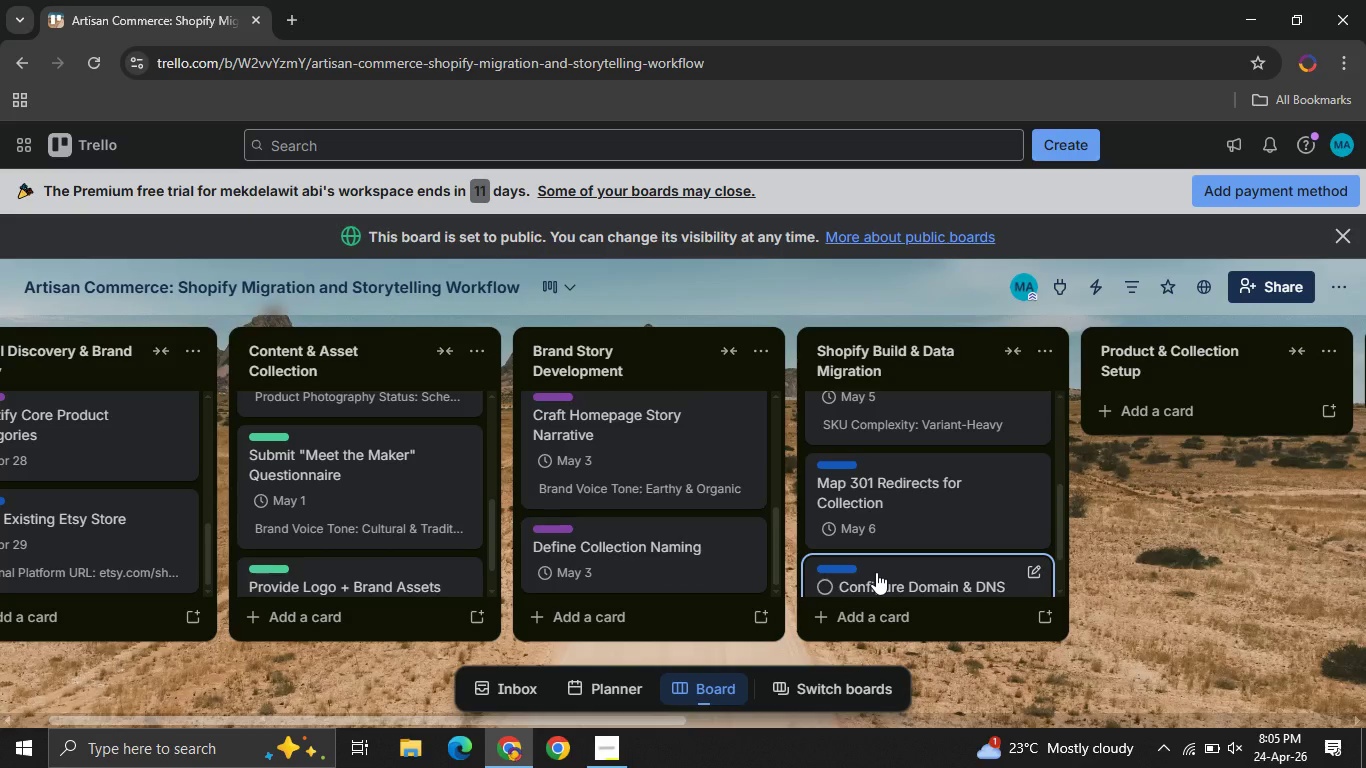 
left_click([1189, 411])
 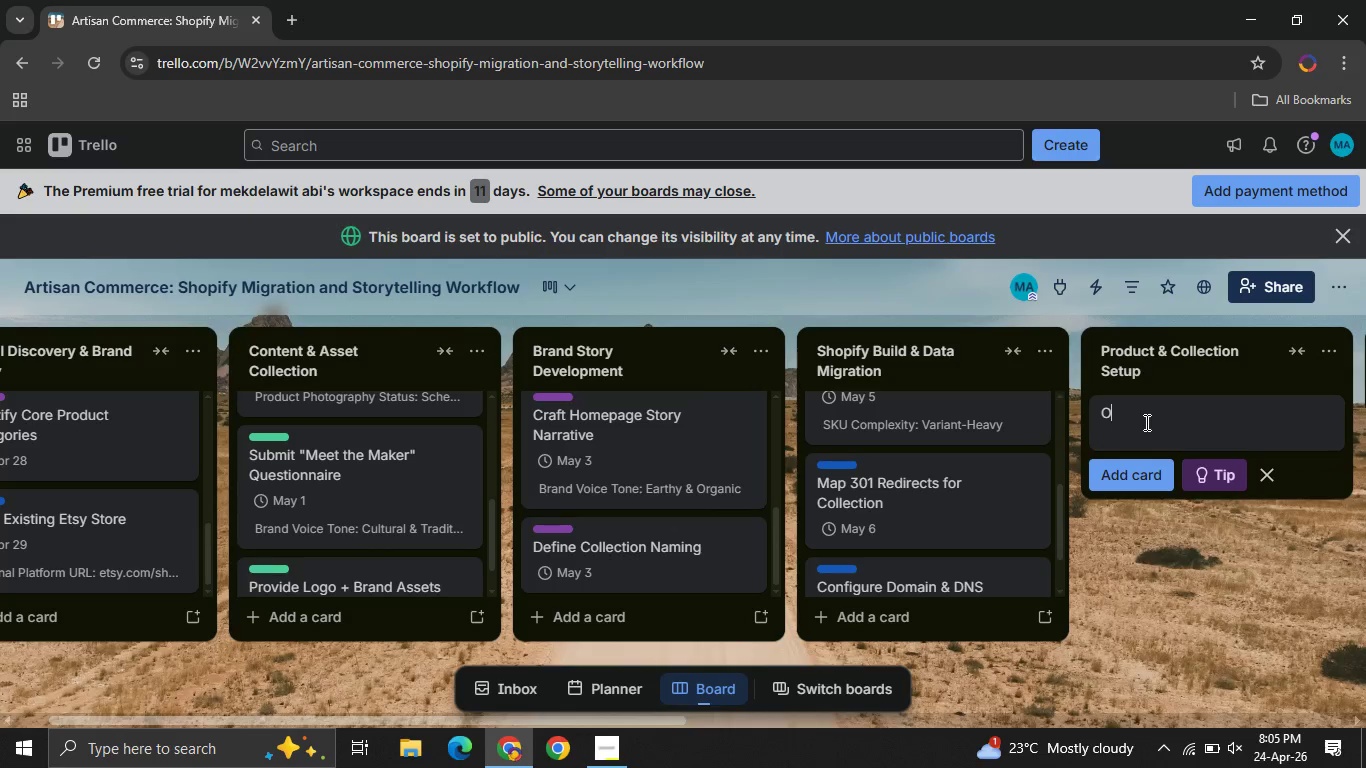 
type(Organize Collection )
 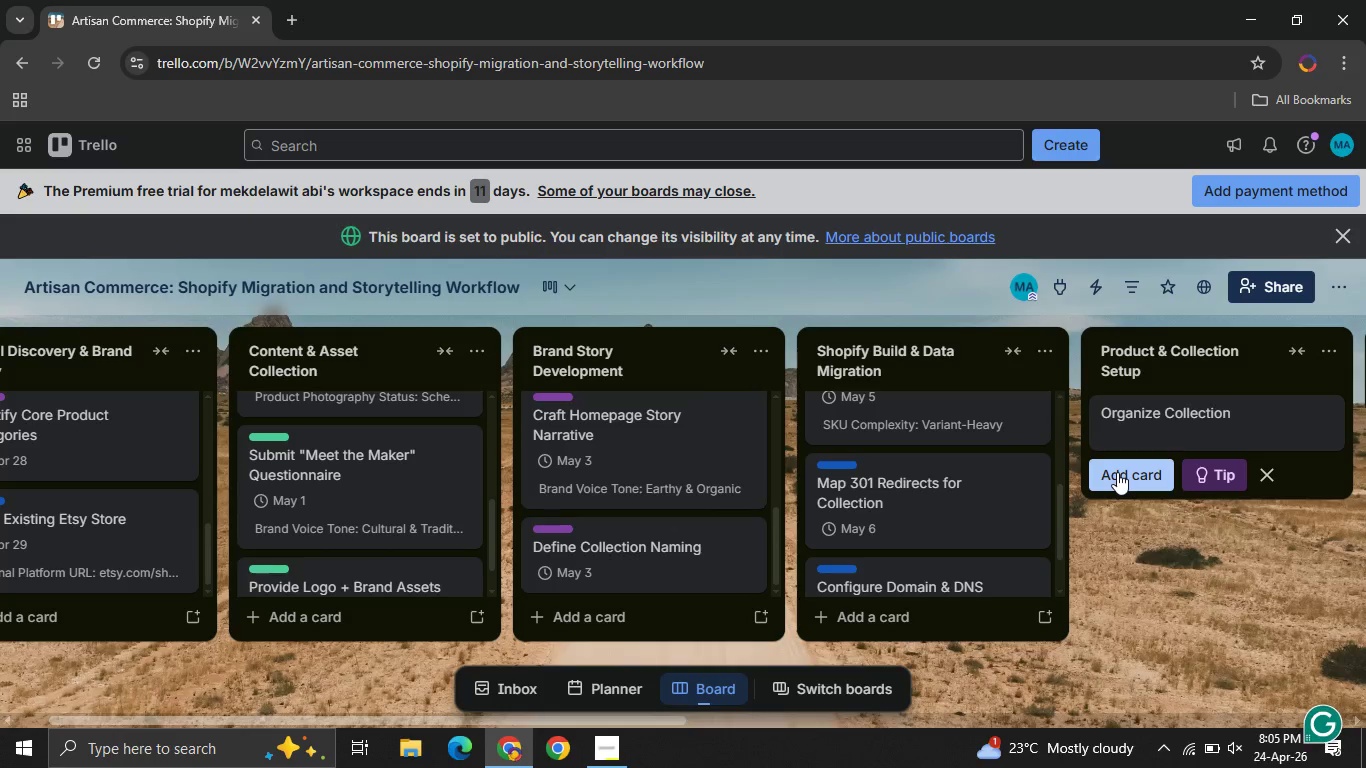 
left_click([1117, 472])
 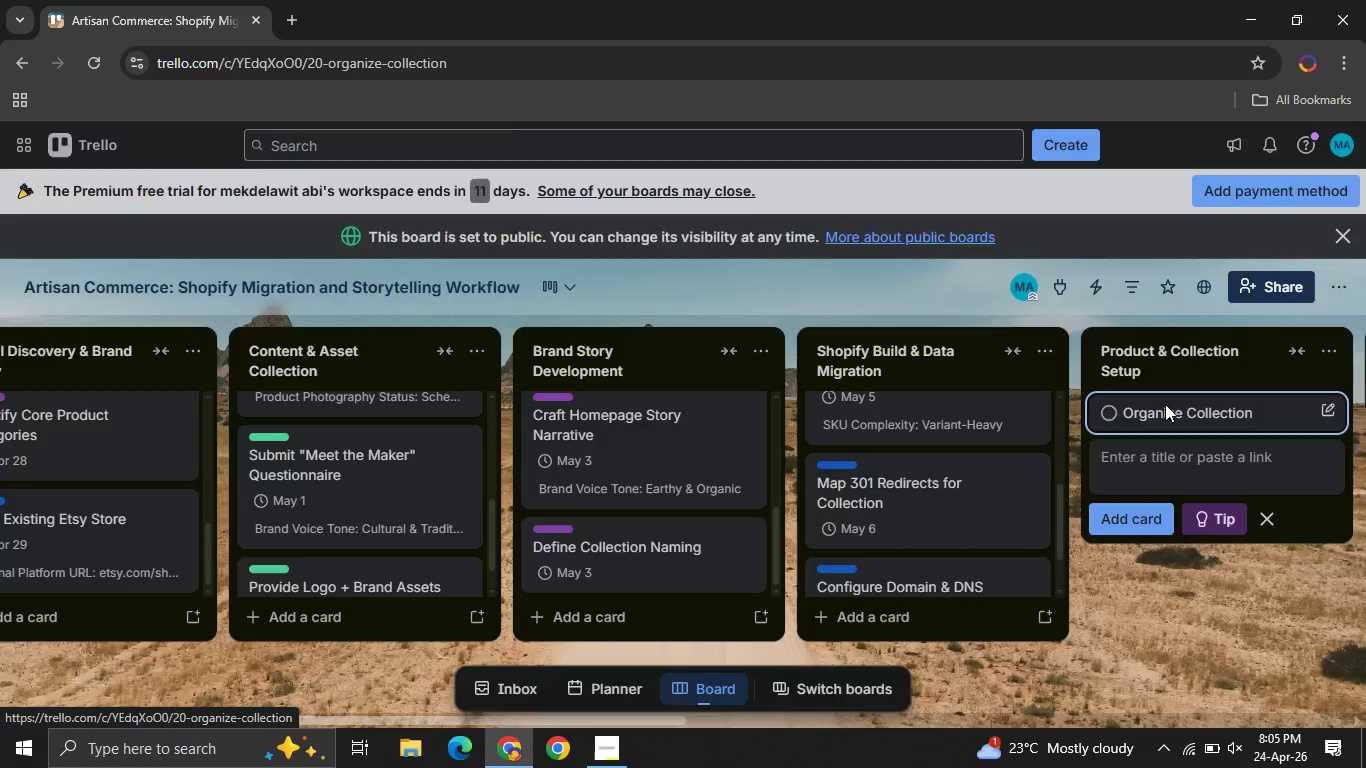 
left_click([1165, 404])
 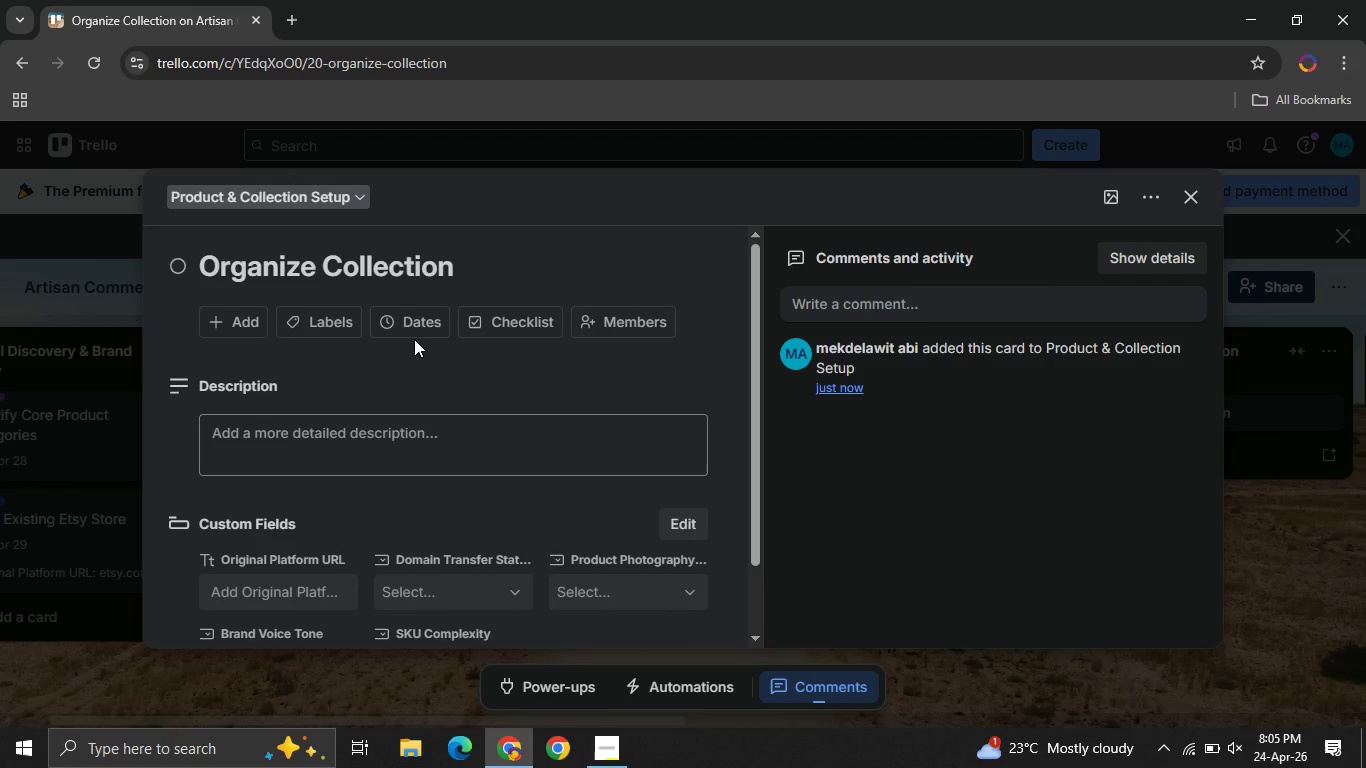 
left_click([414, 339])
 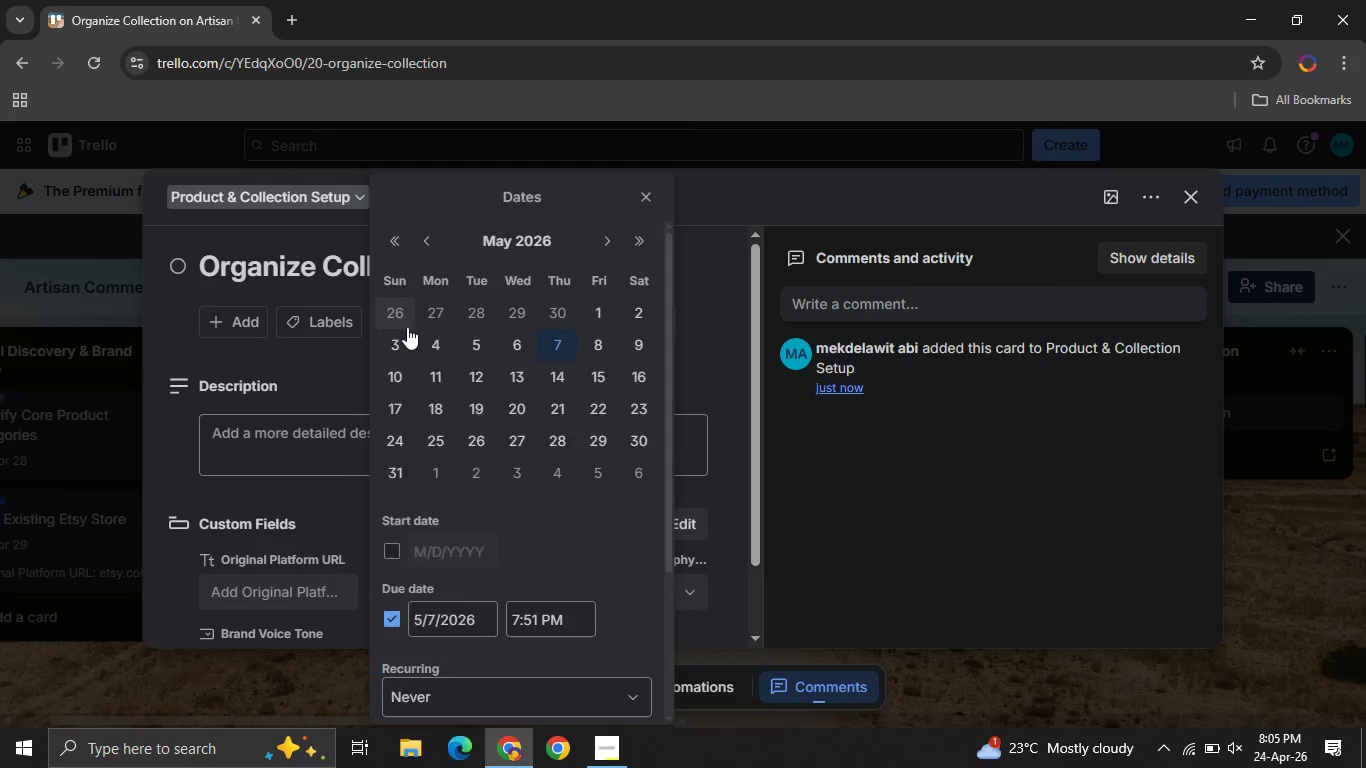 
left_click([407, 327])
 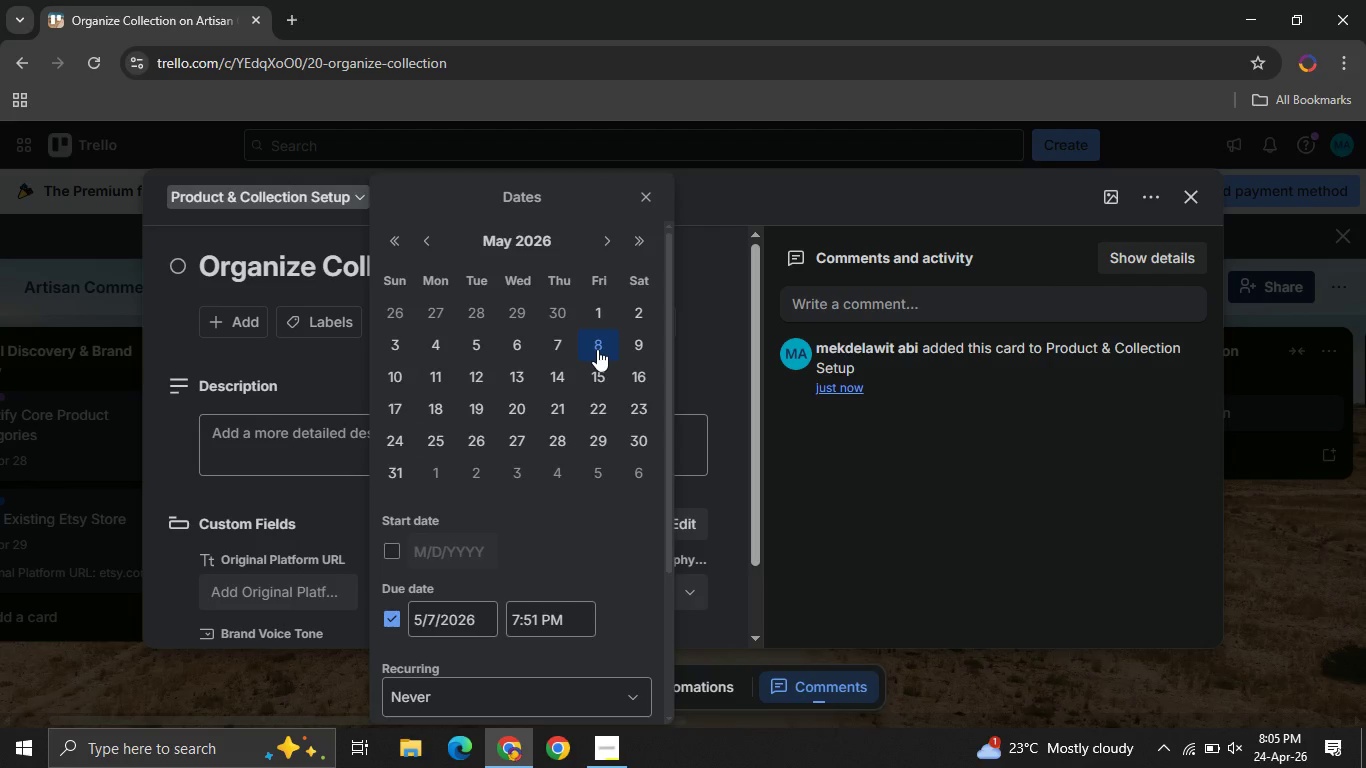 
left_click([597, 349])
 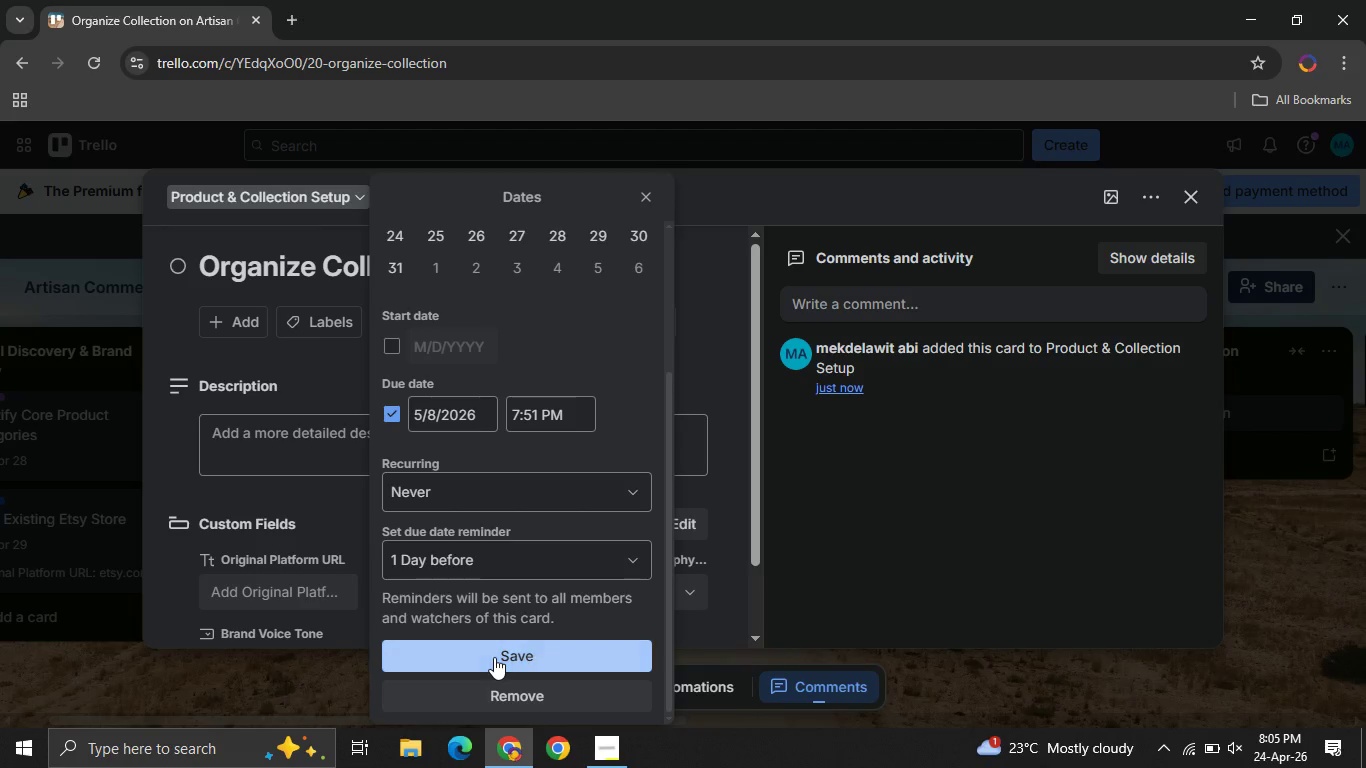 
left_click([494, 657])
 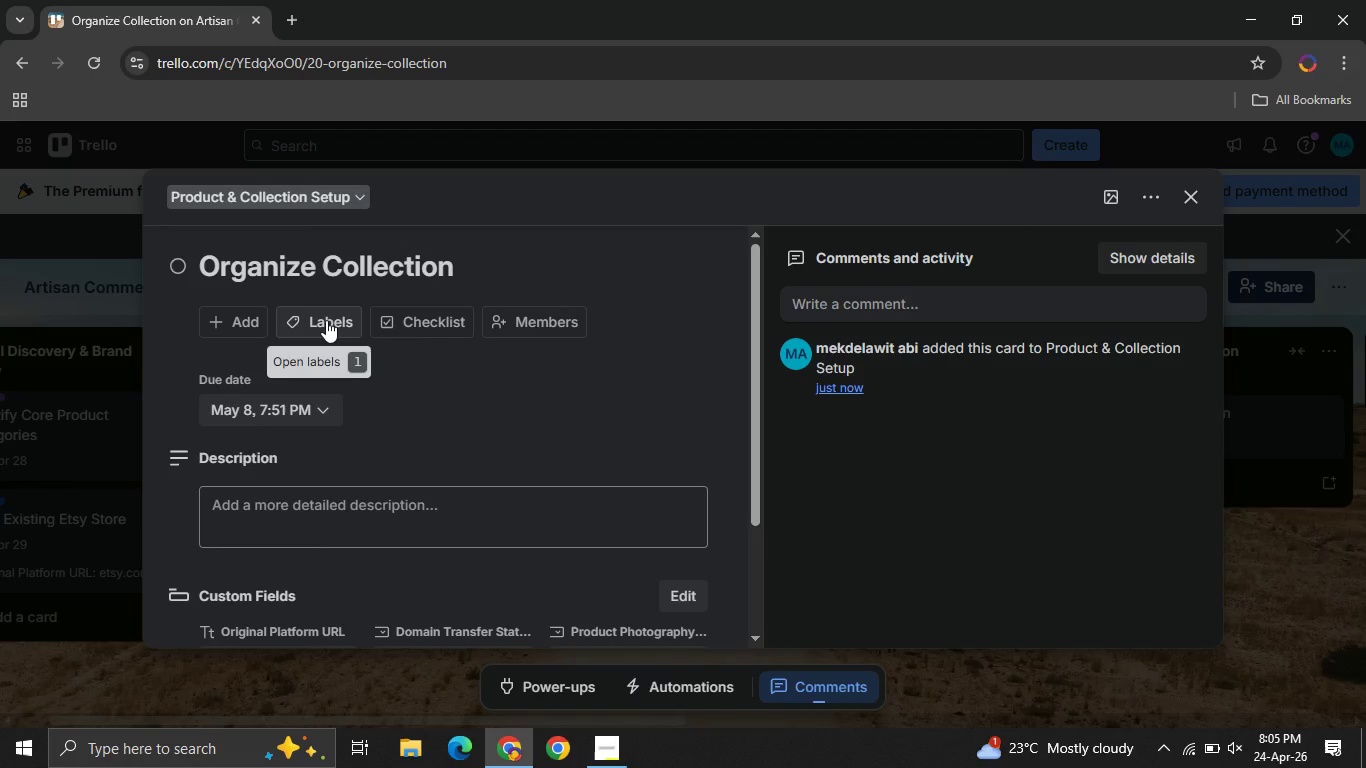 
wait(5.25)
 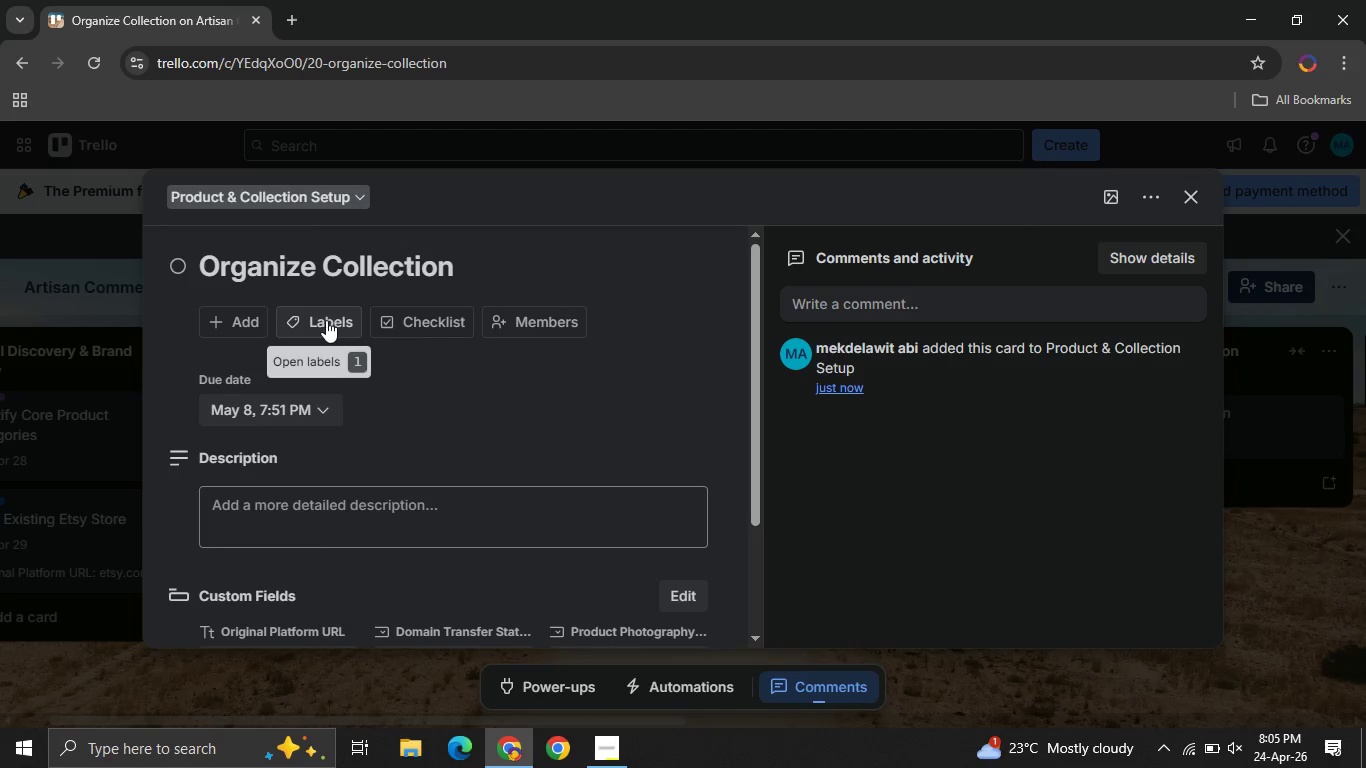 
left_click([326, 320])
 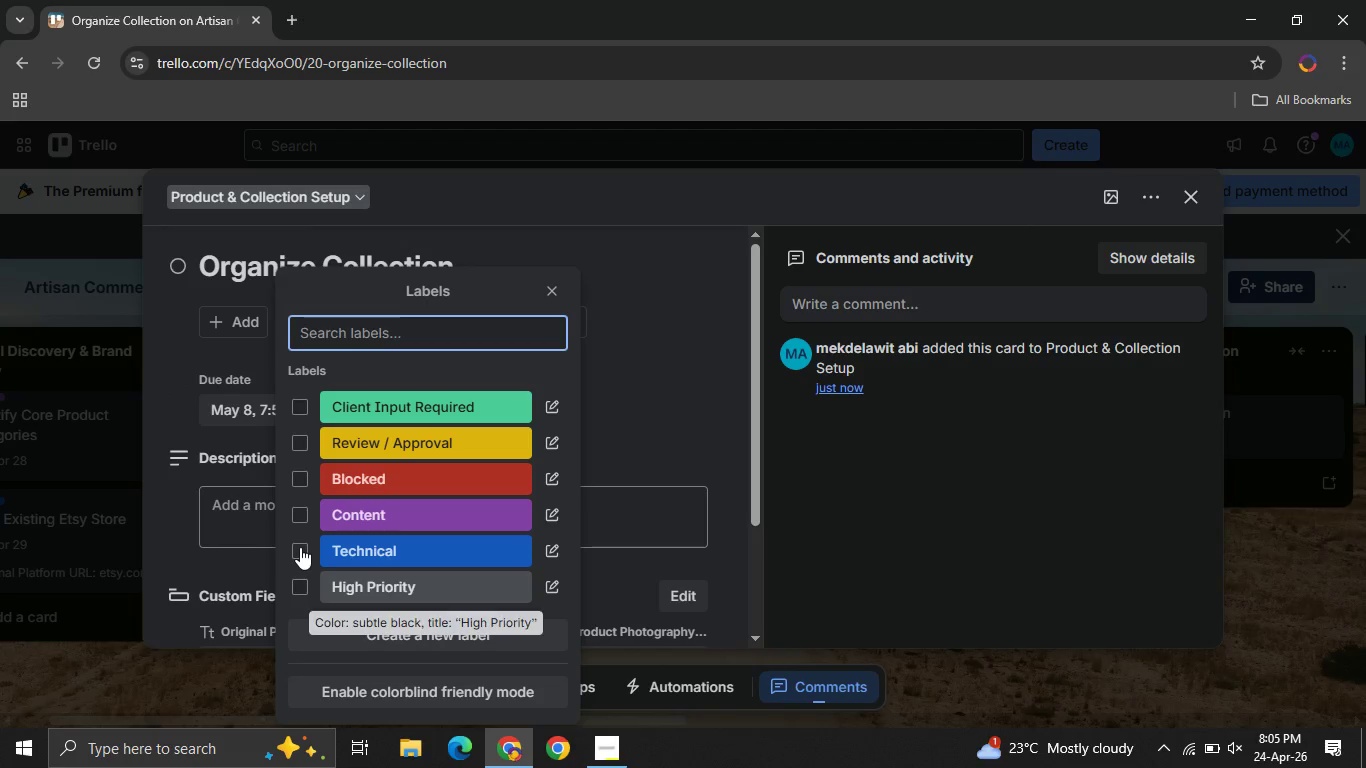 
left_click([300, 547])
 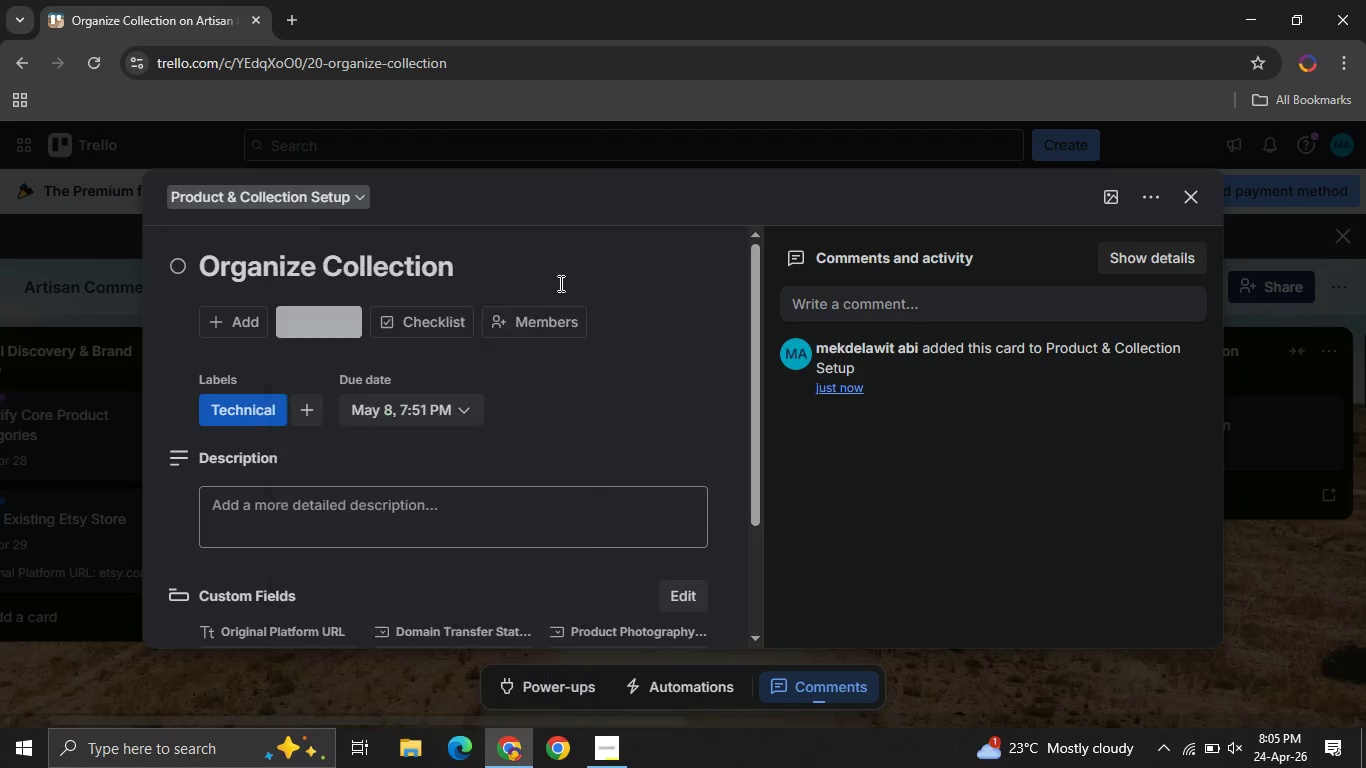 
left_click([559, 283])
 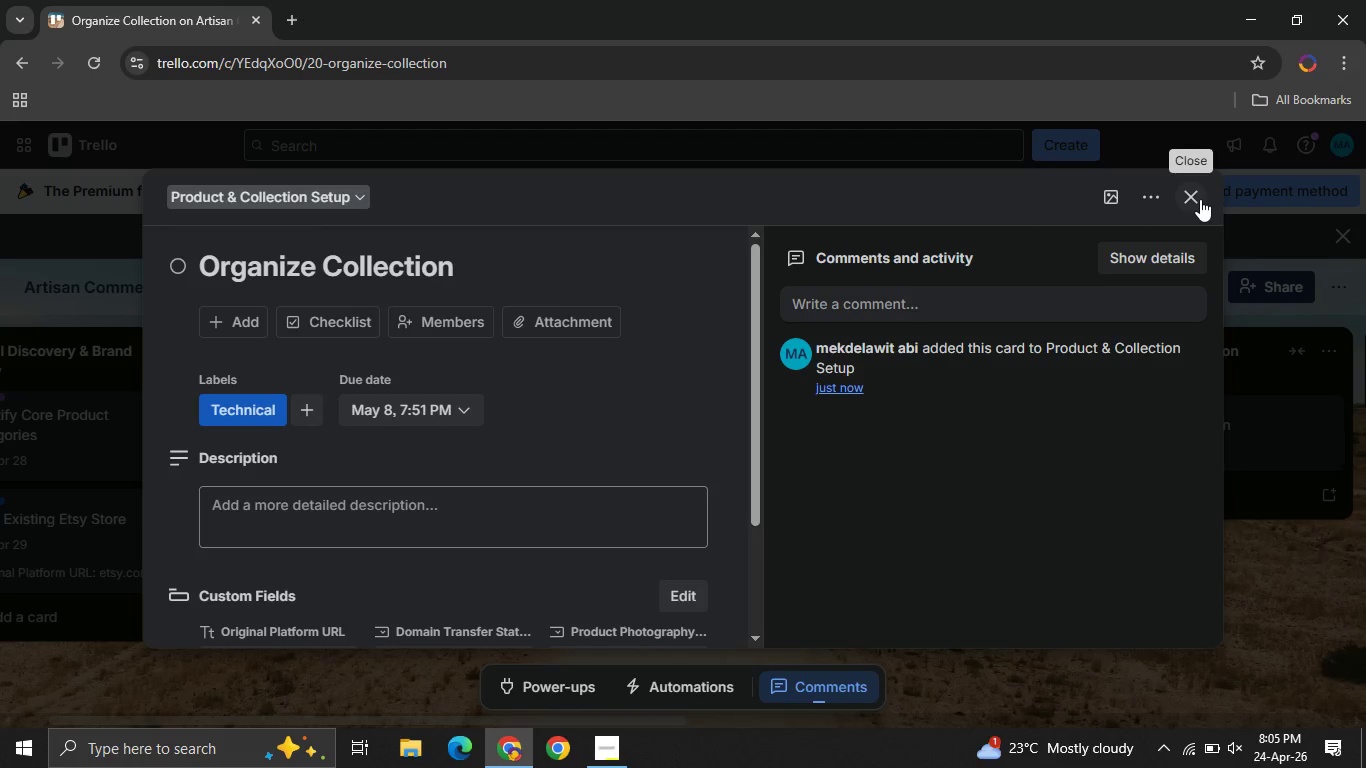 
left_click([1200, 199])
 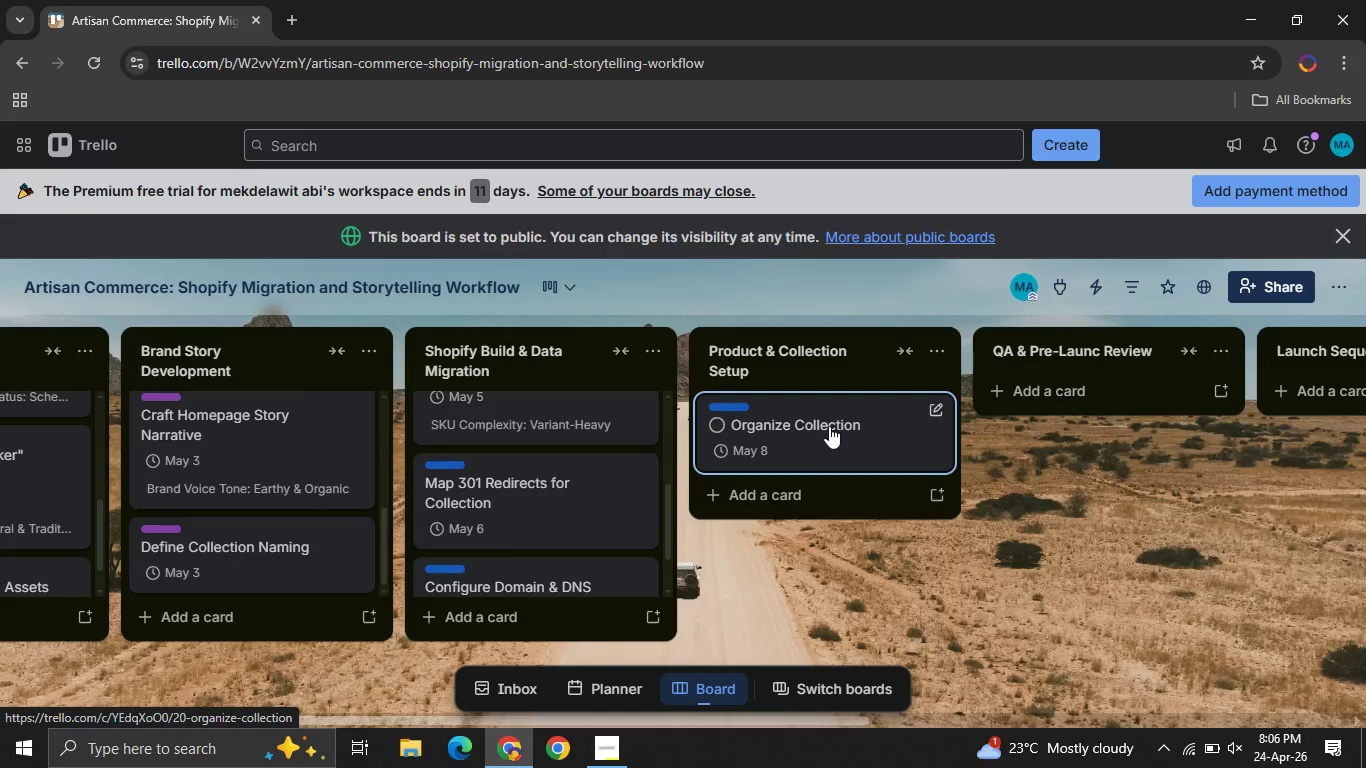 
wait(9.73)
 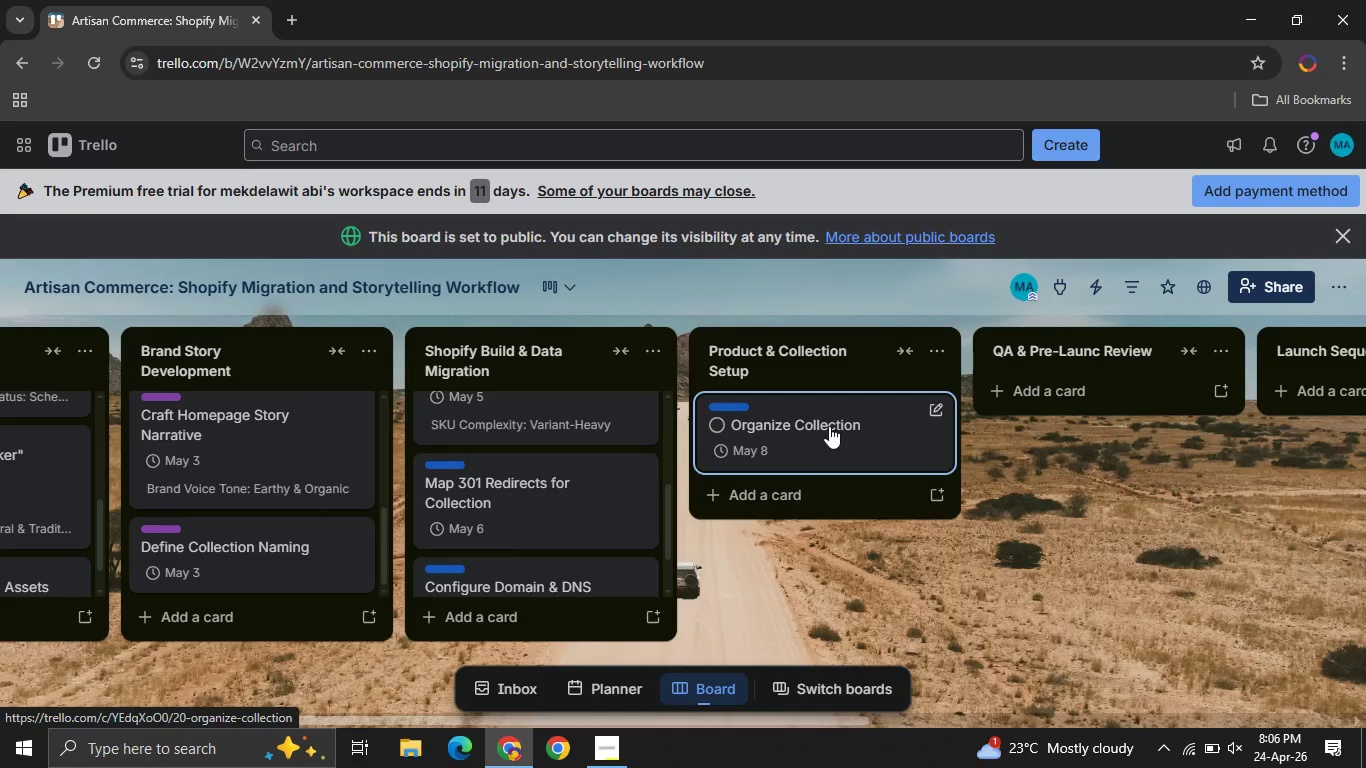 
left_click([772, 486])
 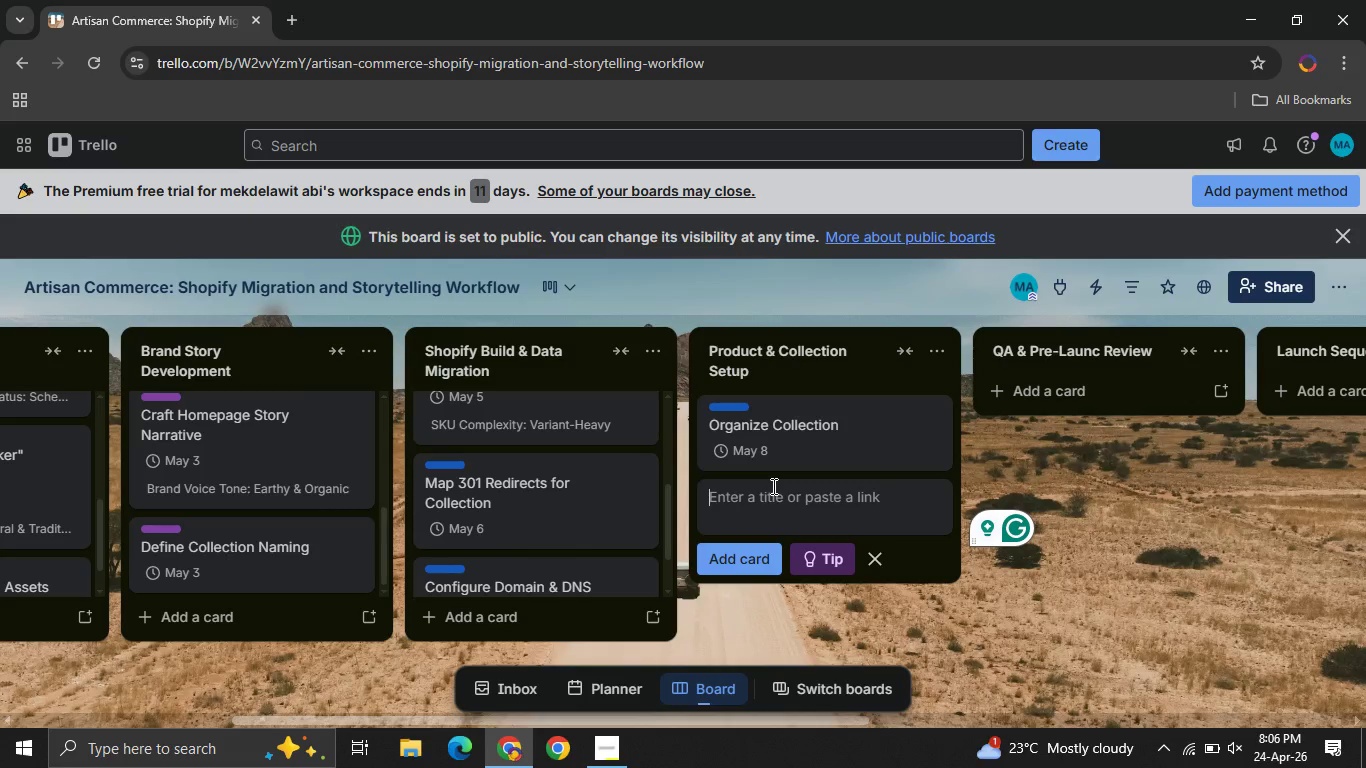 
wait(5.2)
 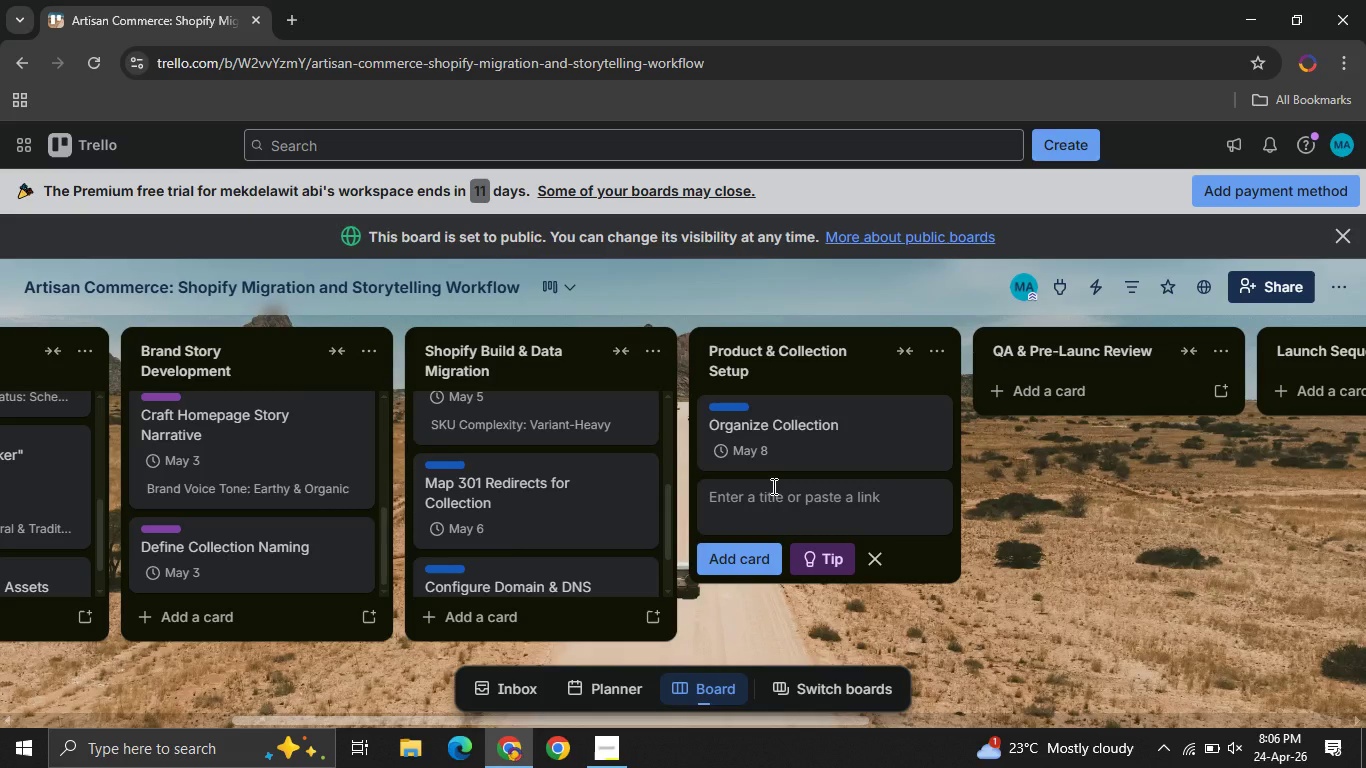 
type(Optimize Product Variants )
 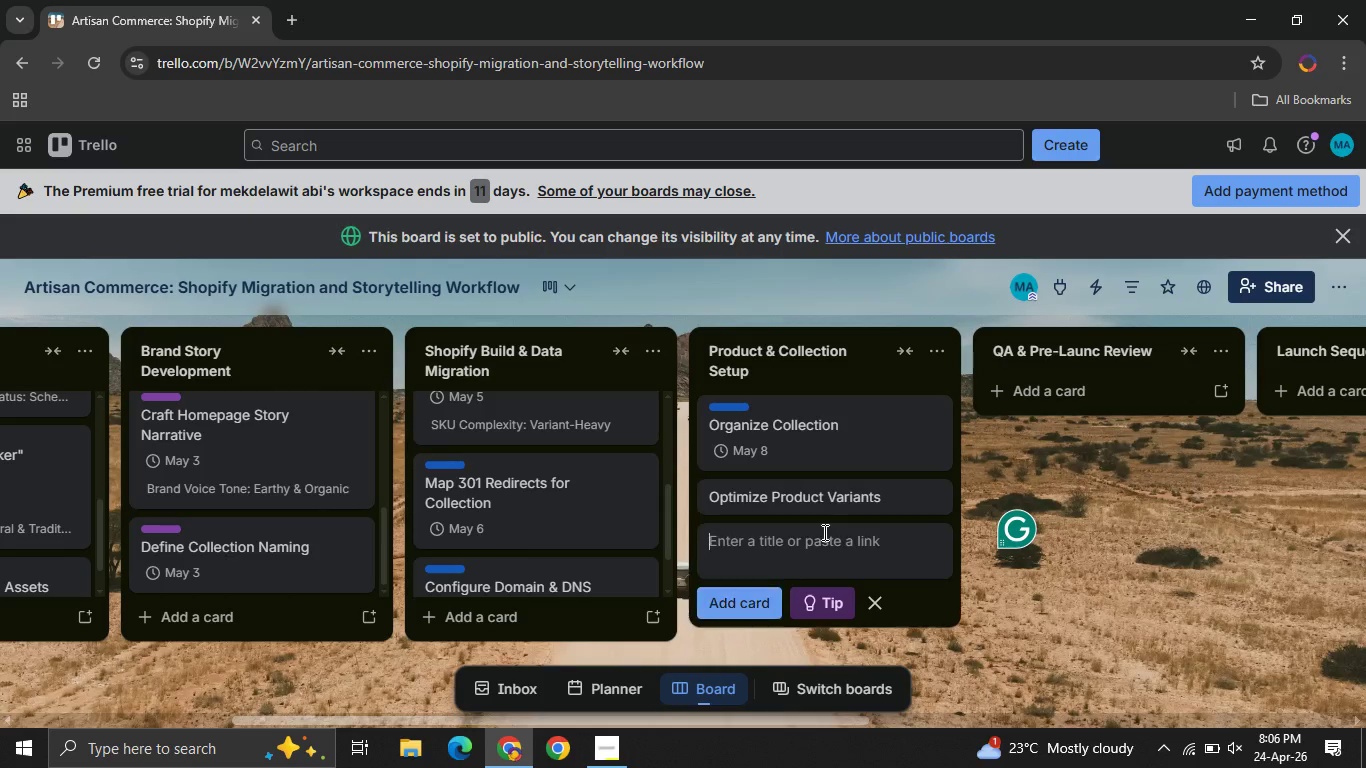 
left_click([742, 559])
 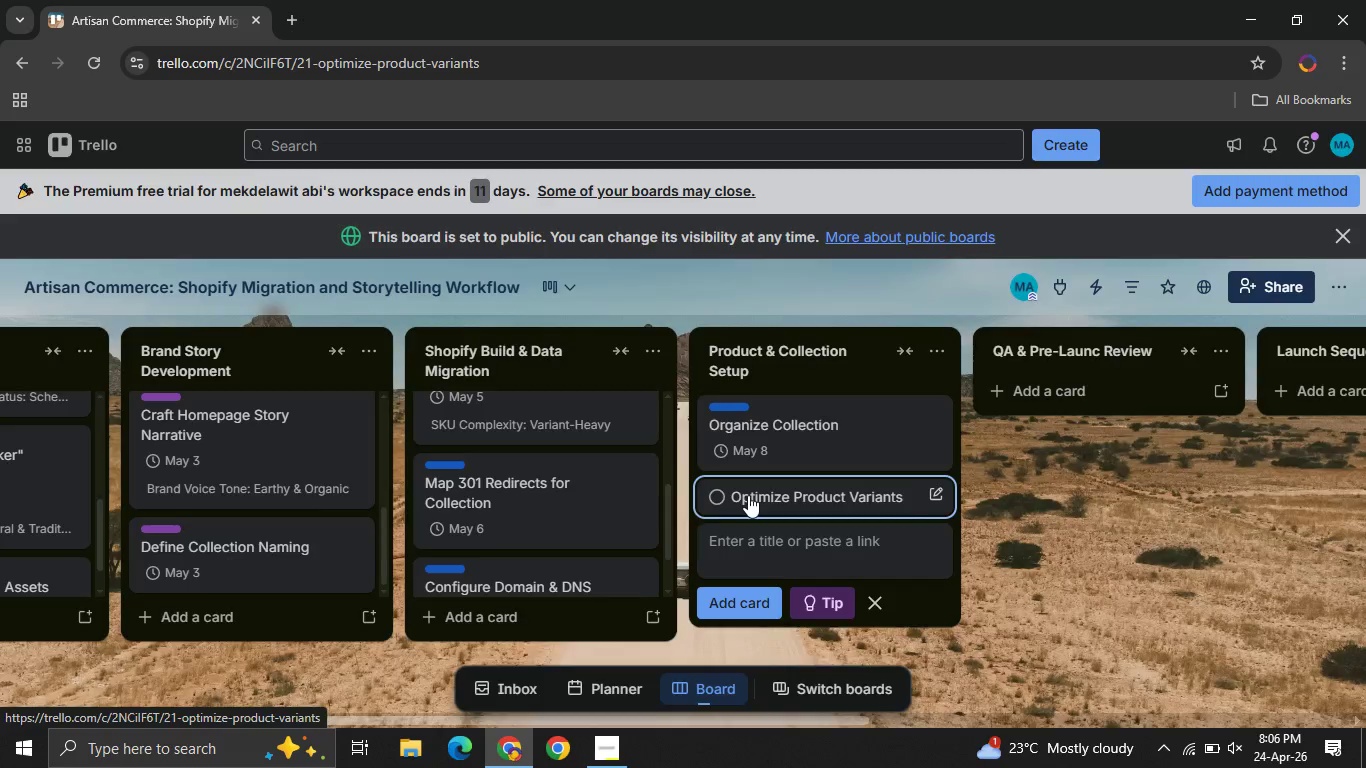 
left_click([748, 495])
 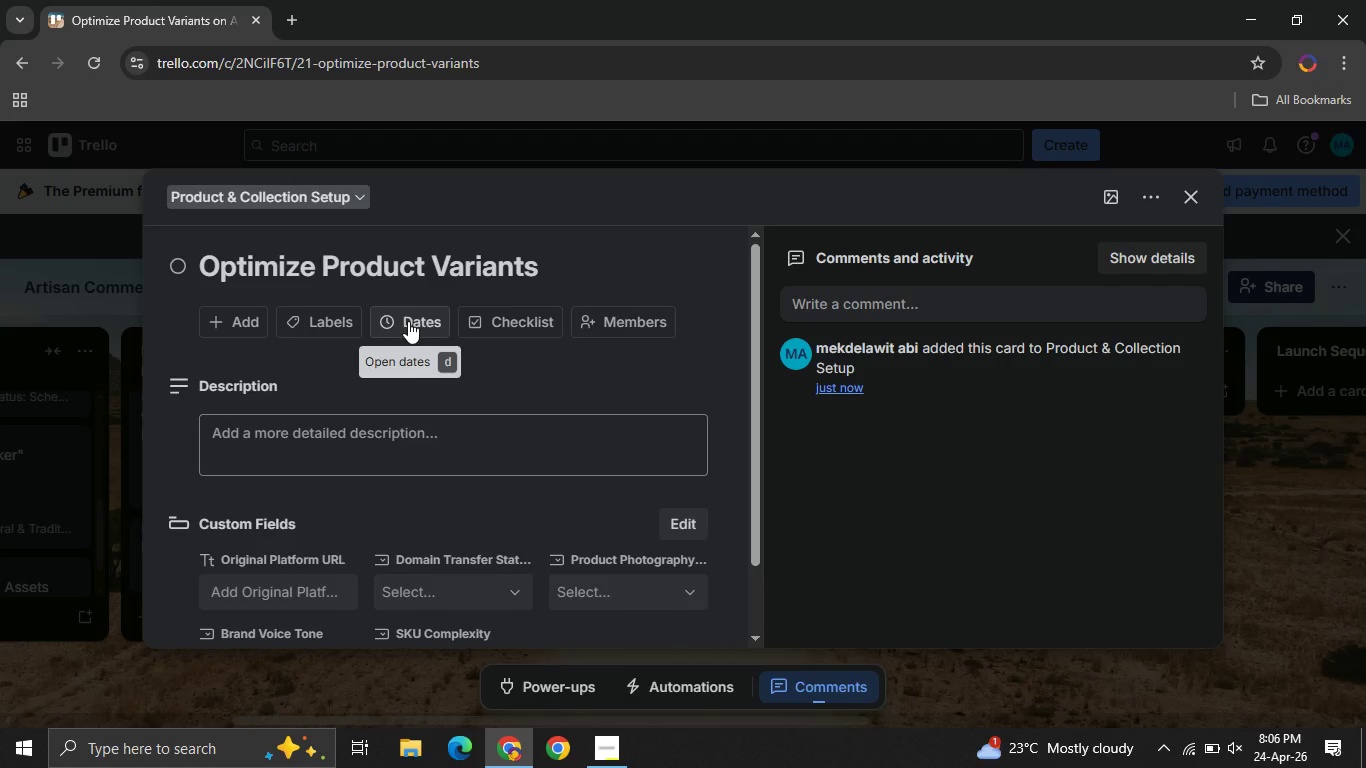 
left_click([408, 321])
 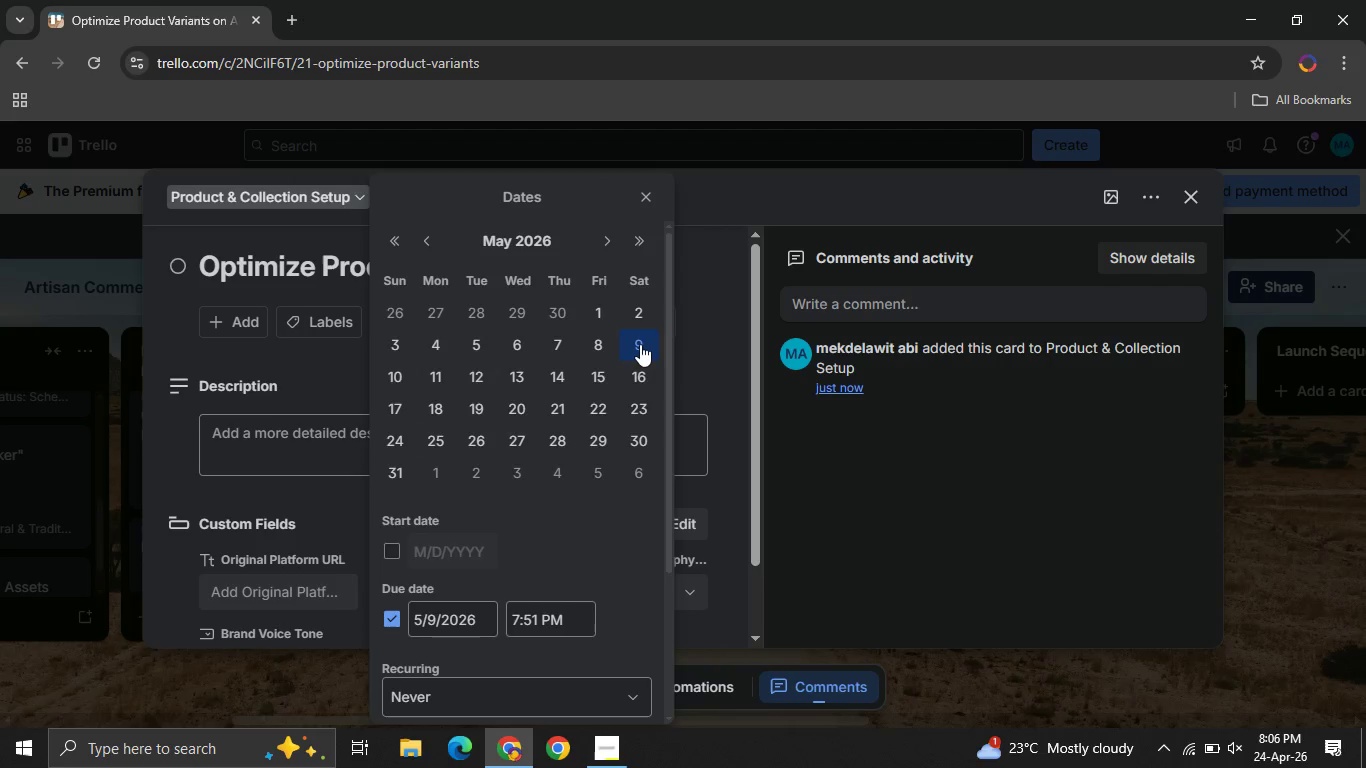 
left_click([640, 344])
 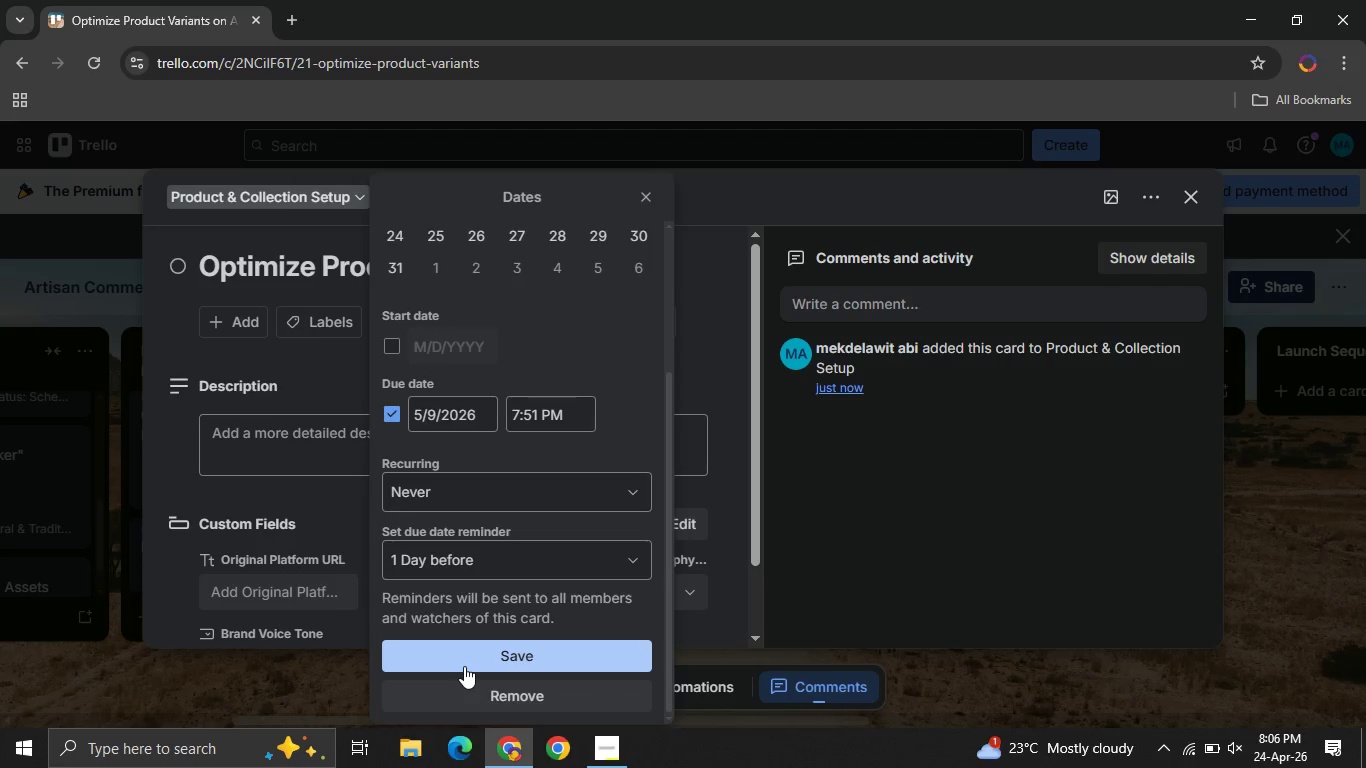 
left_click([464, 666])
 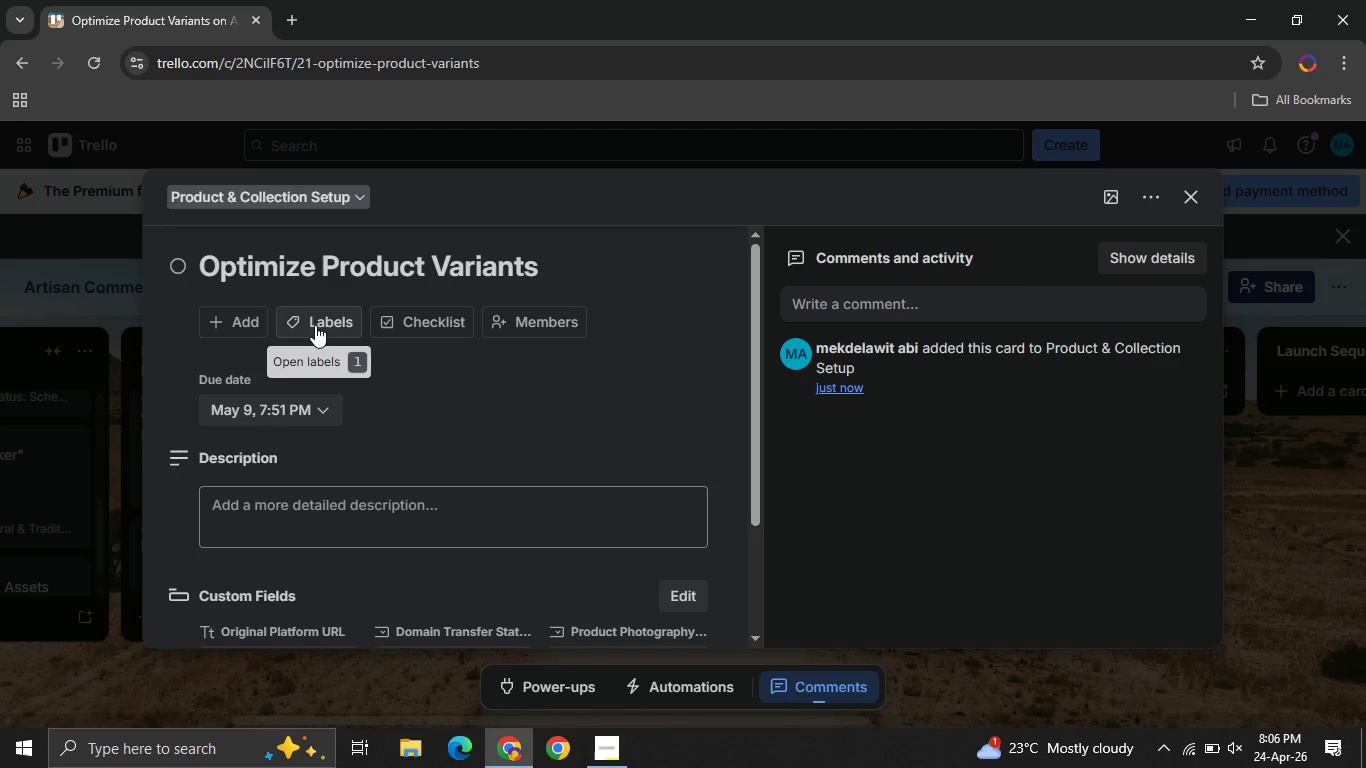 
left_click([315, 325])
 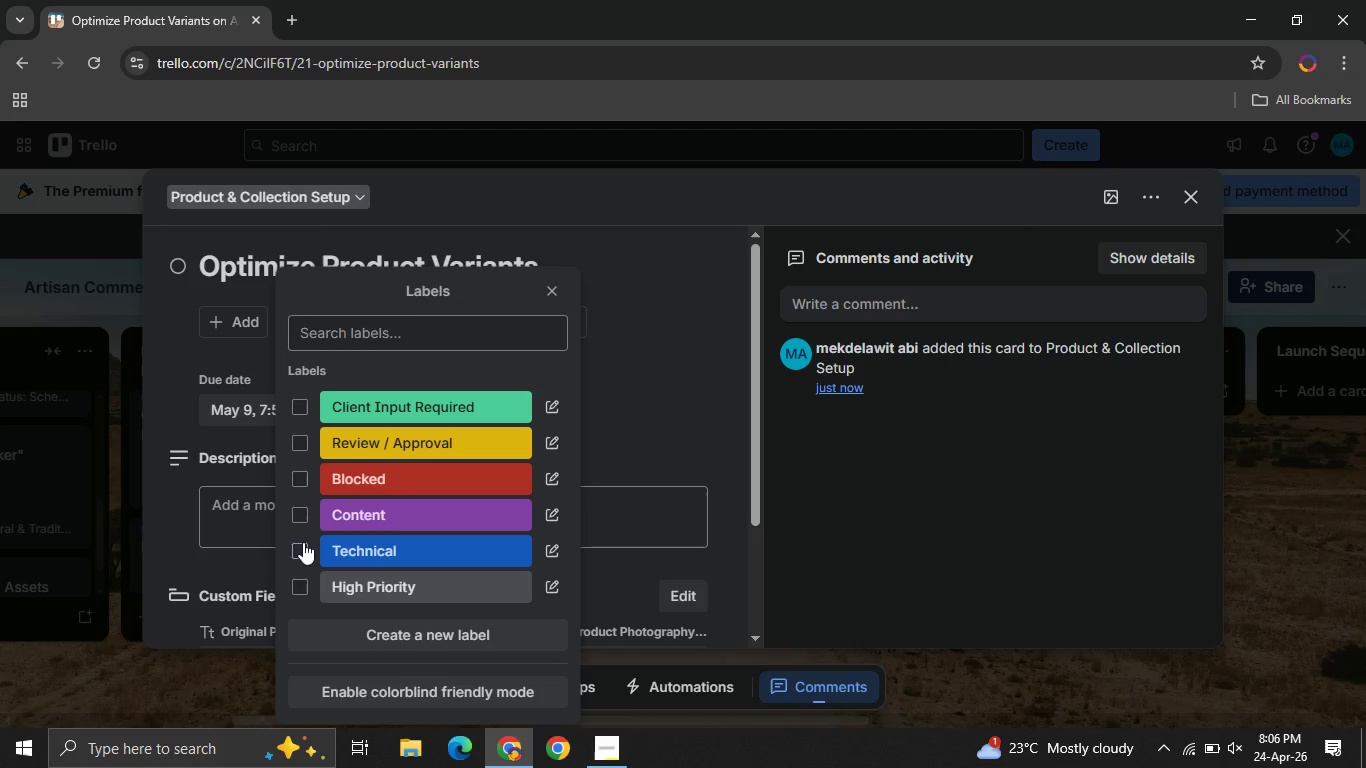 
left_click([303, 542])
 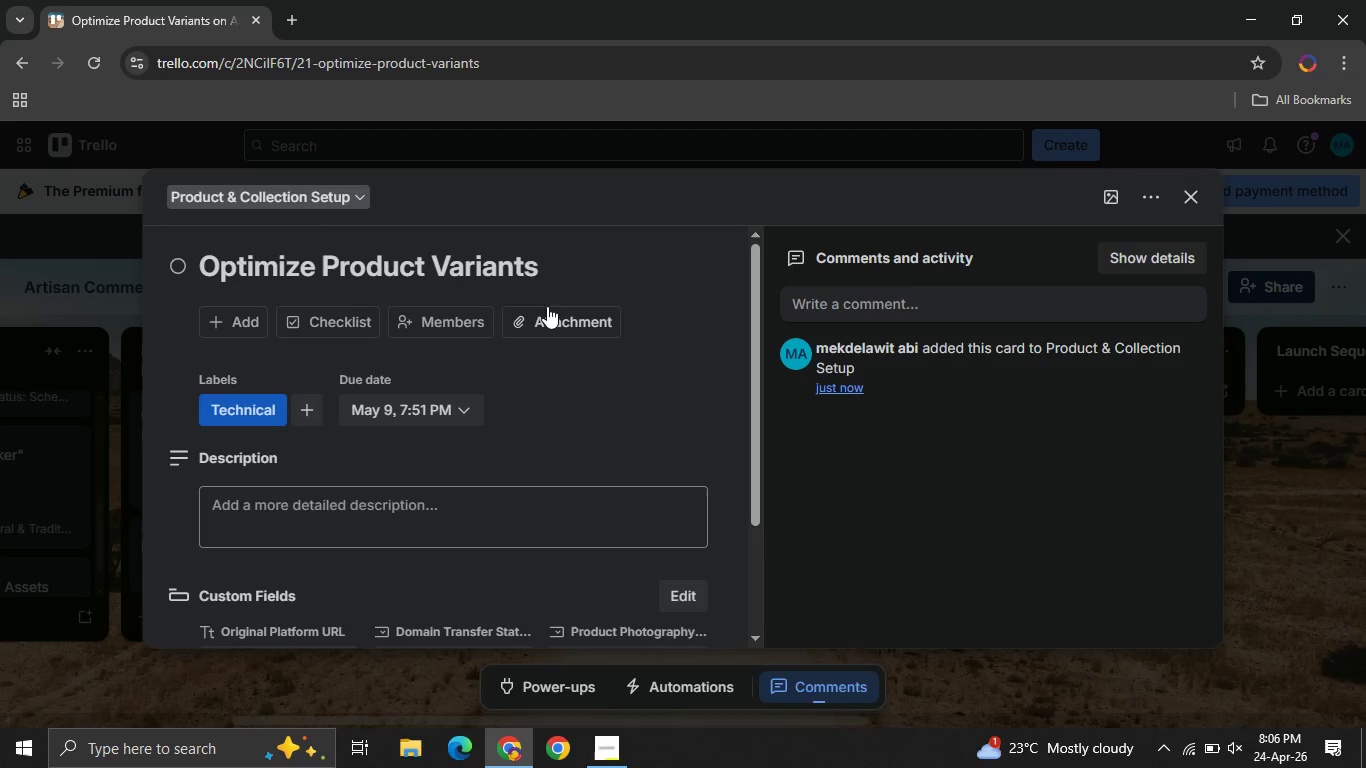 
left_click([547, 306])
 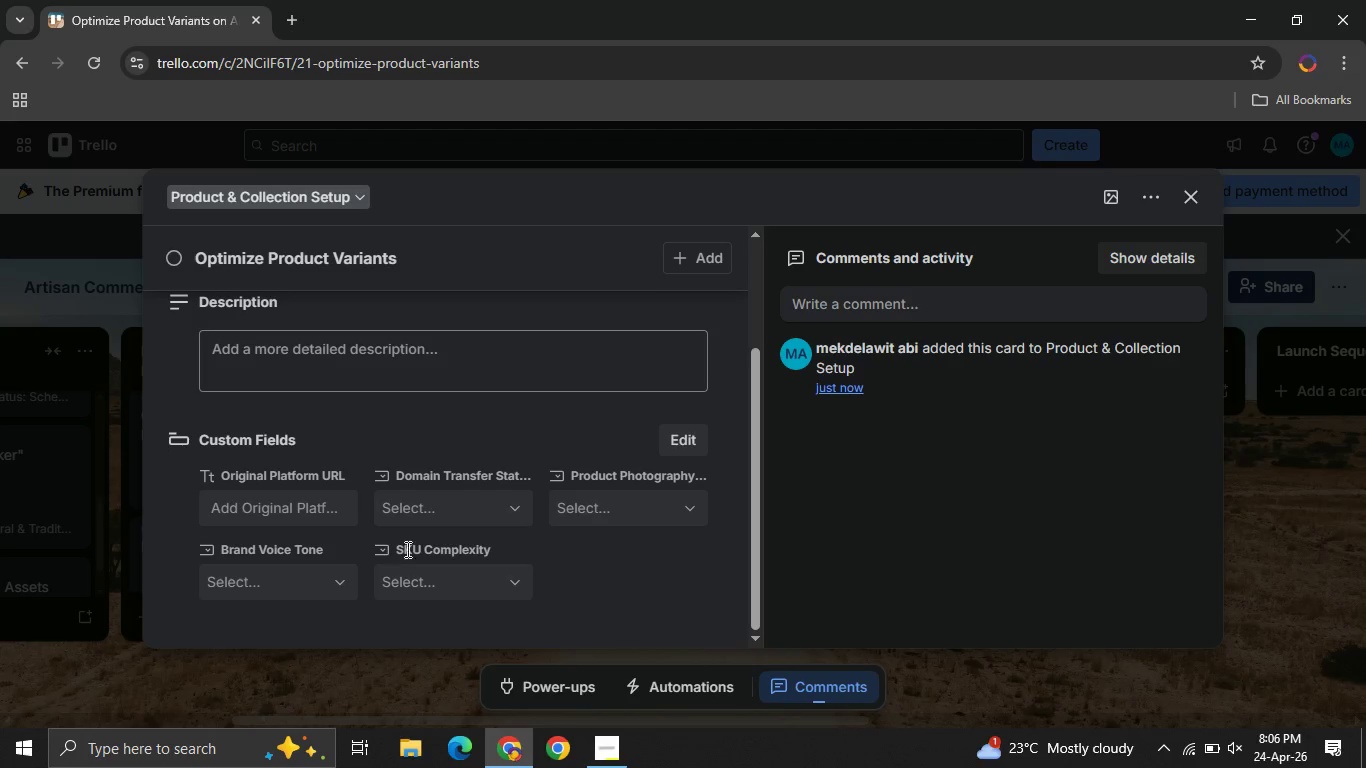 
wait(5.67)
 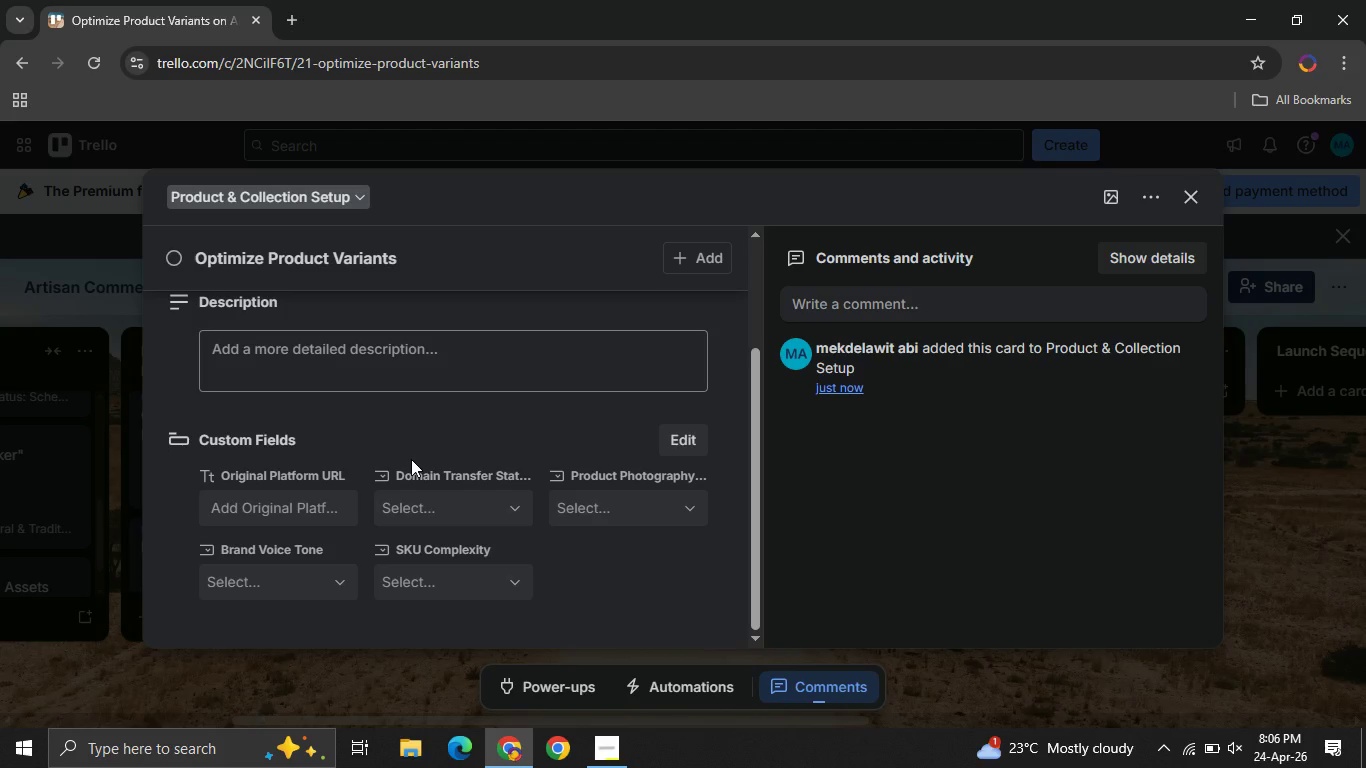 
left_click([448, 576])
 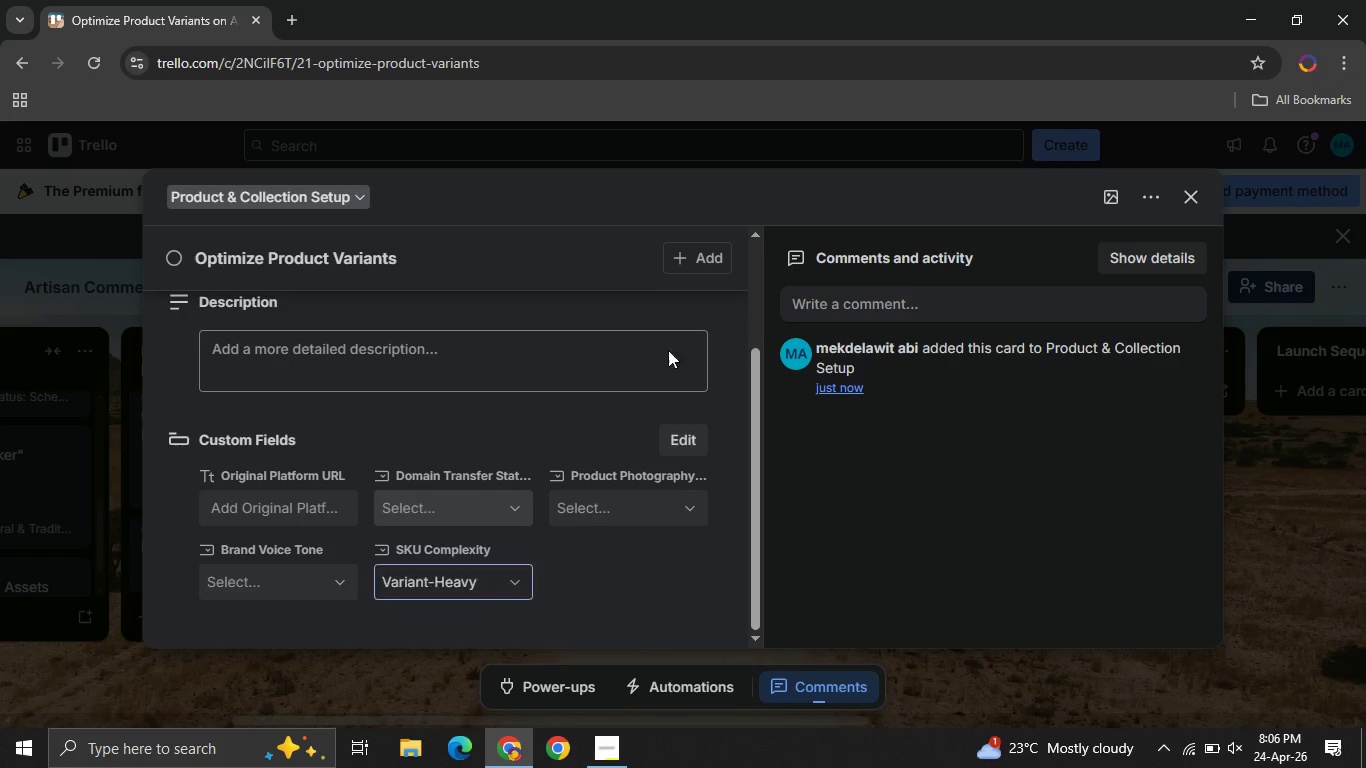 
left_click([460, 490])
 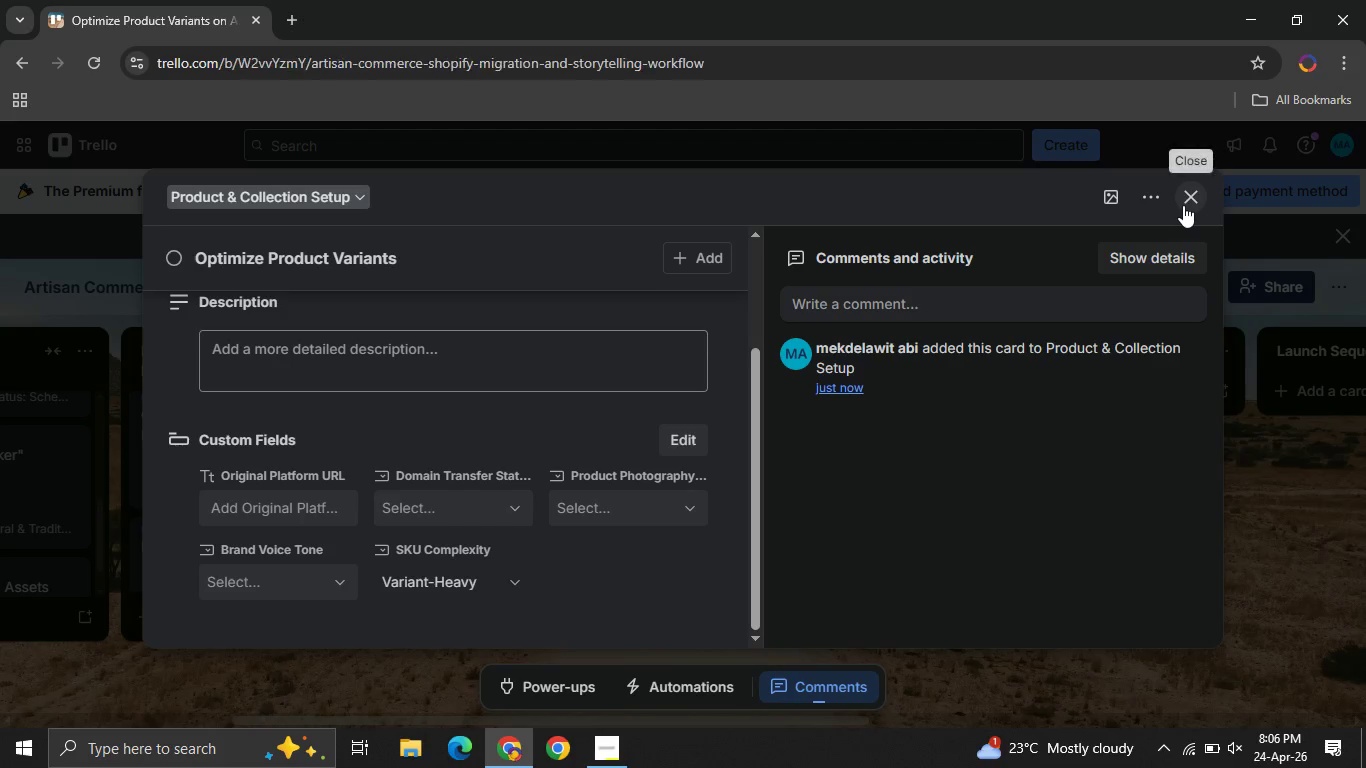 
left_click([1183, 205])
 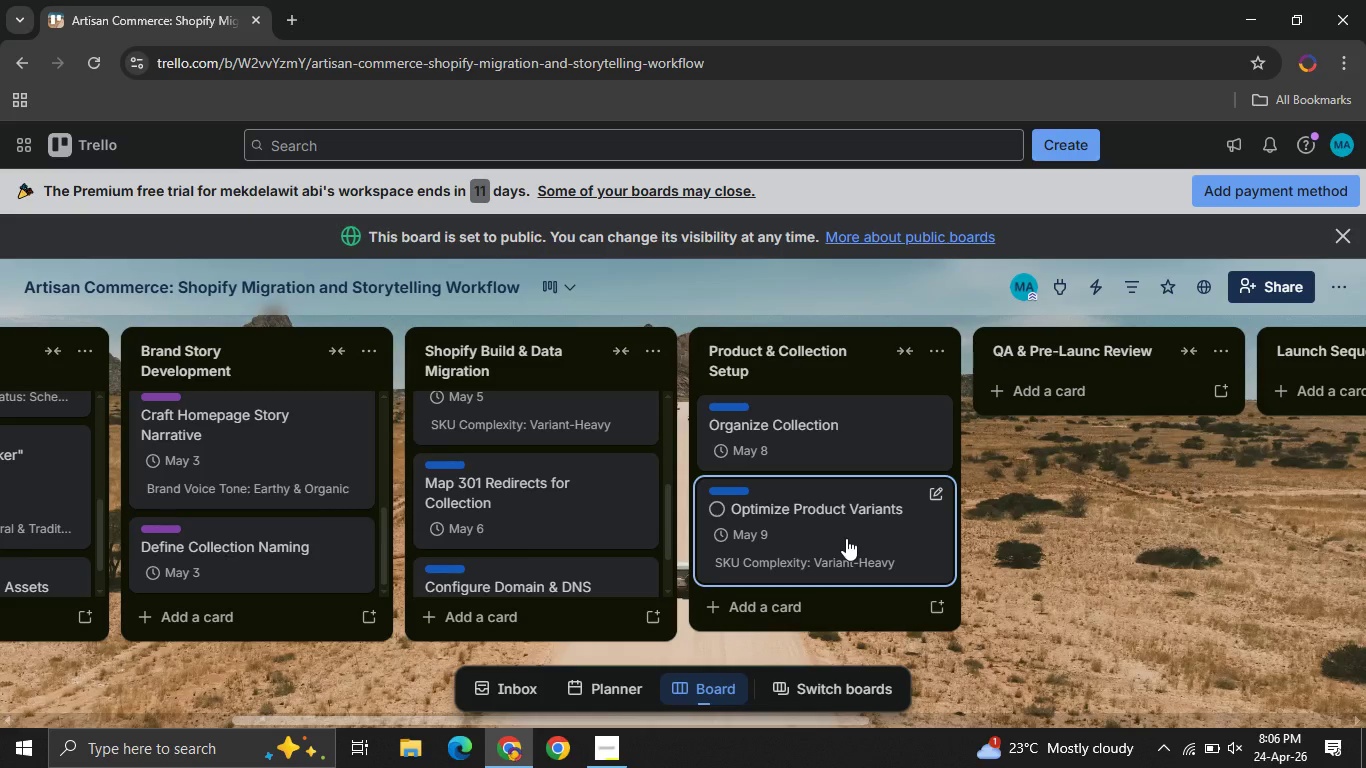 
wait(8.31)
 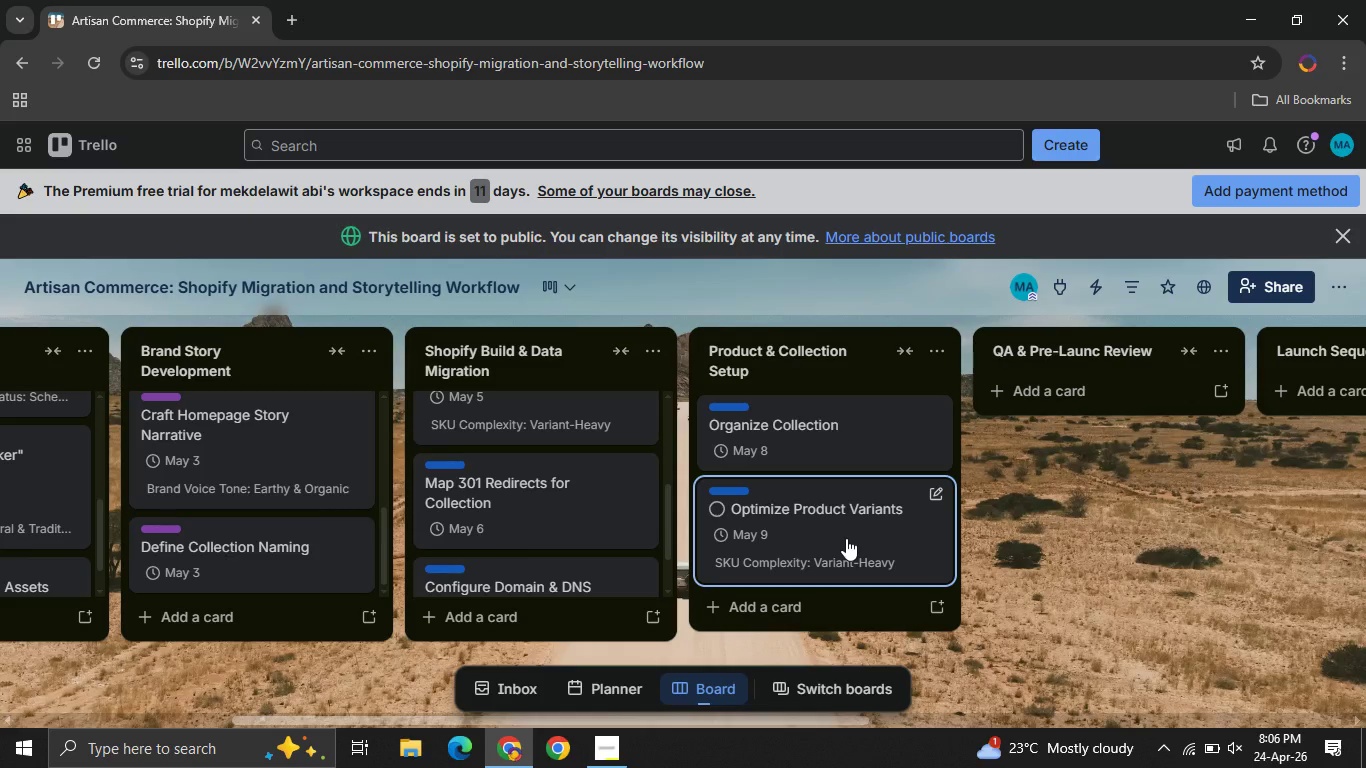 
left_click([591, 759])